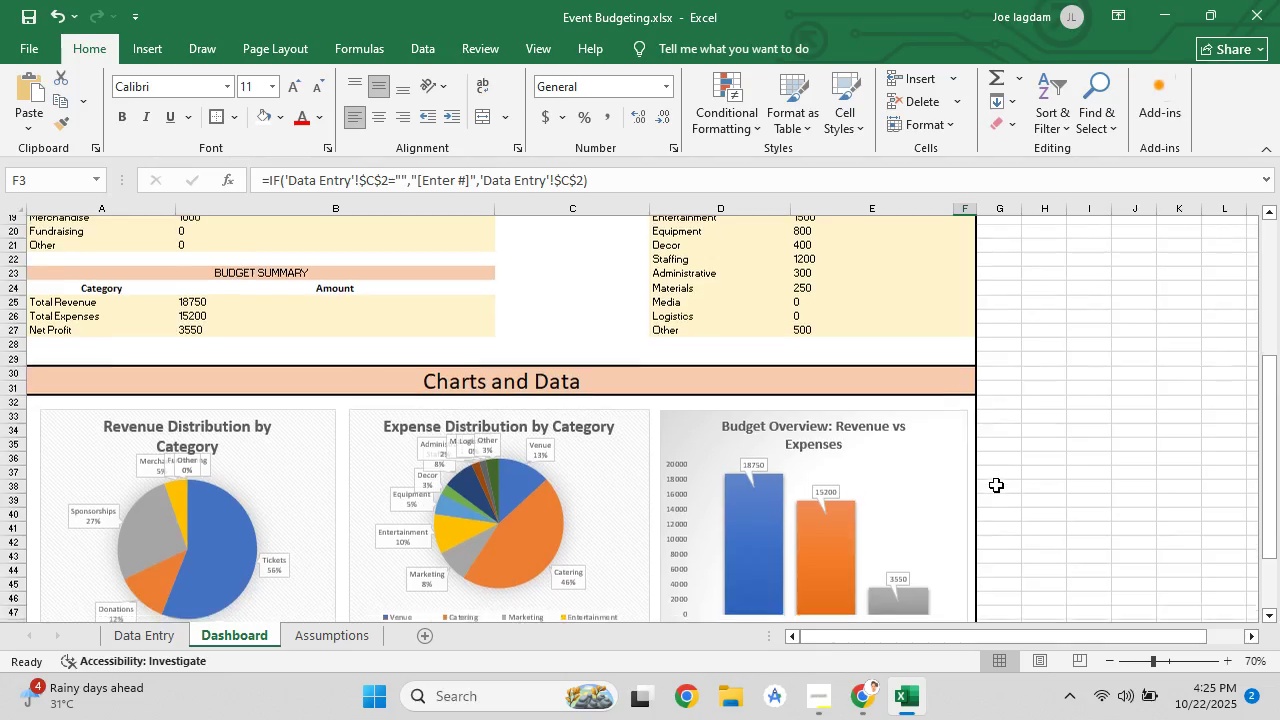 
scroll: coordinate [996, 485], scroll_direction: up, amount: 9.0
 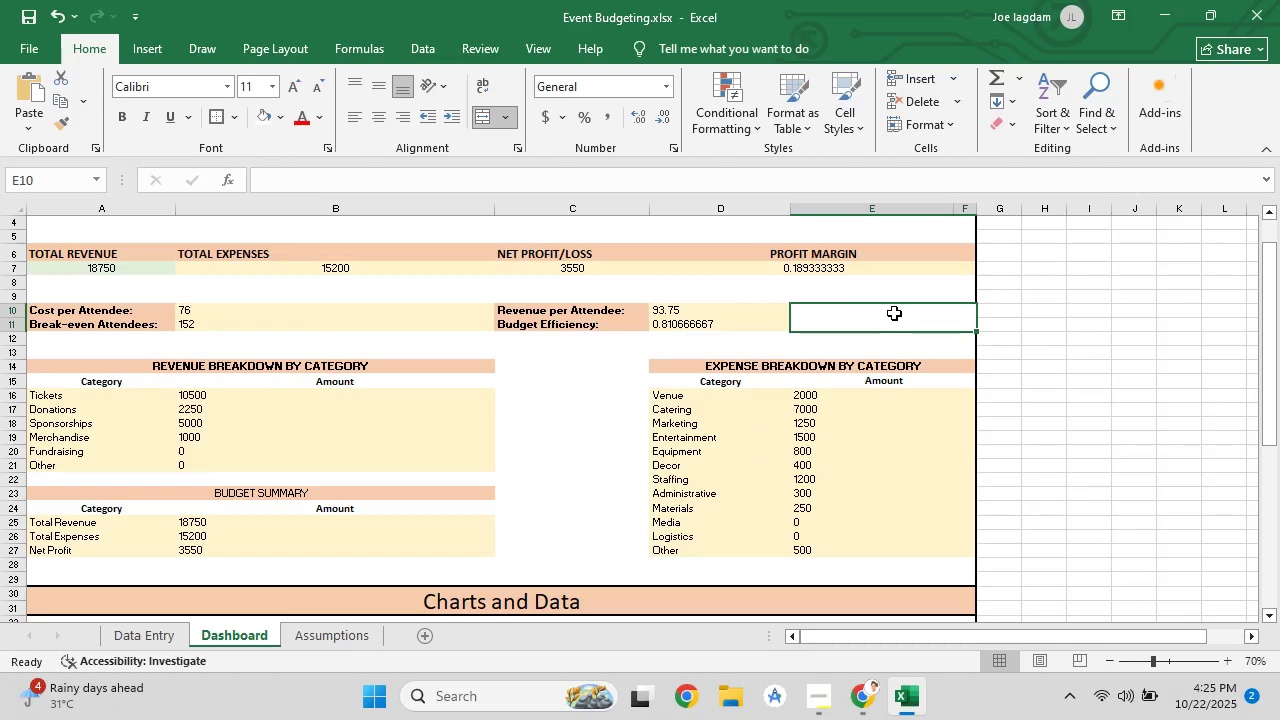 
left_click([1084, 326])
 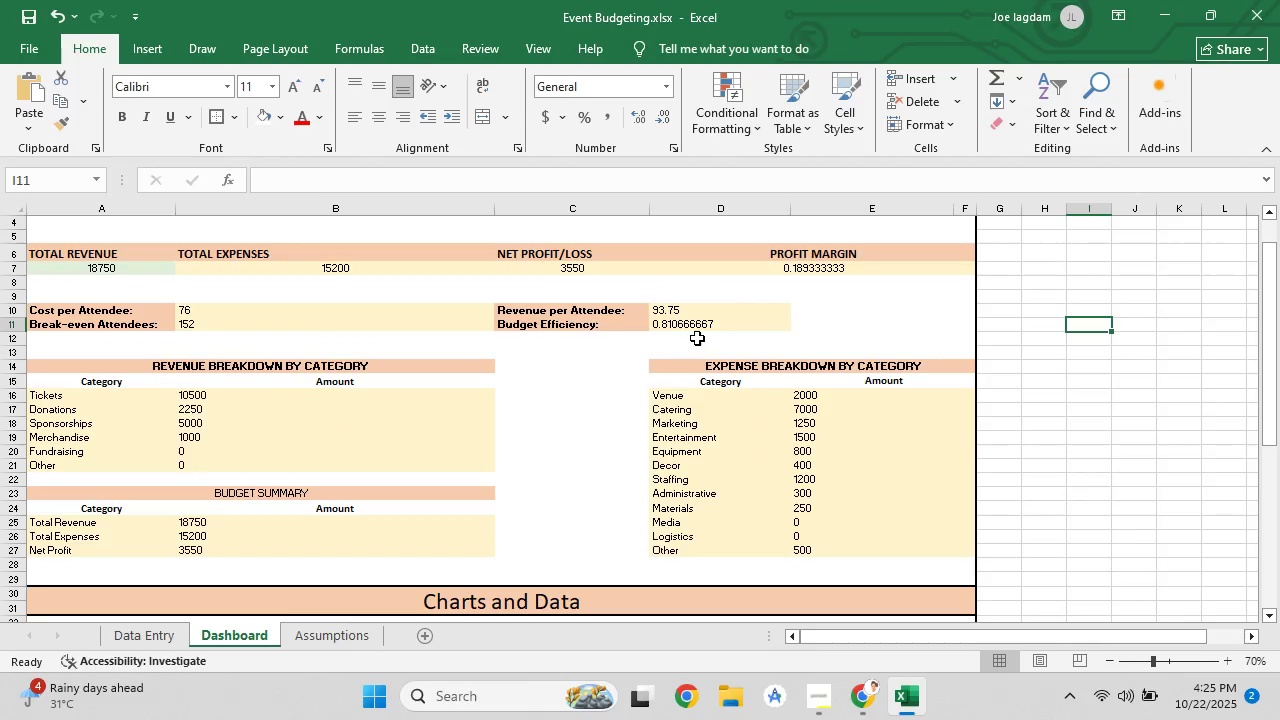 
left_click([709, 344])
 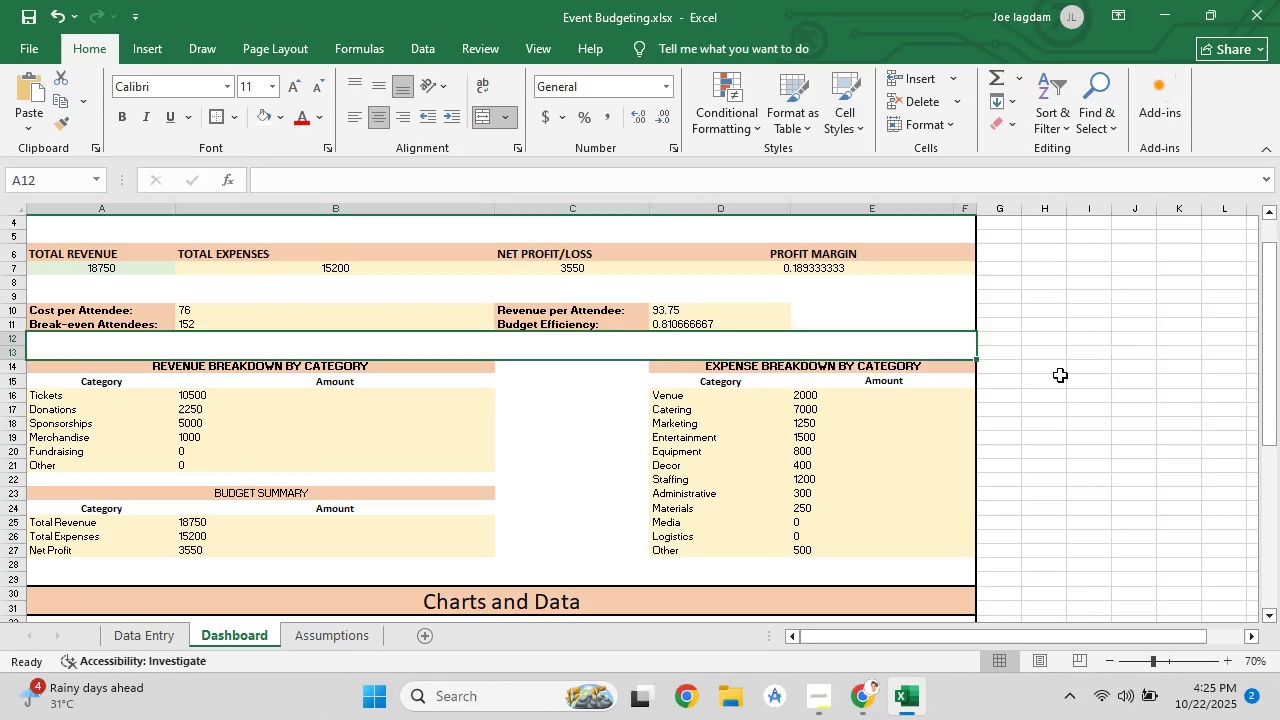 
left_click([1060, 375])
 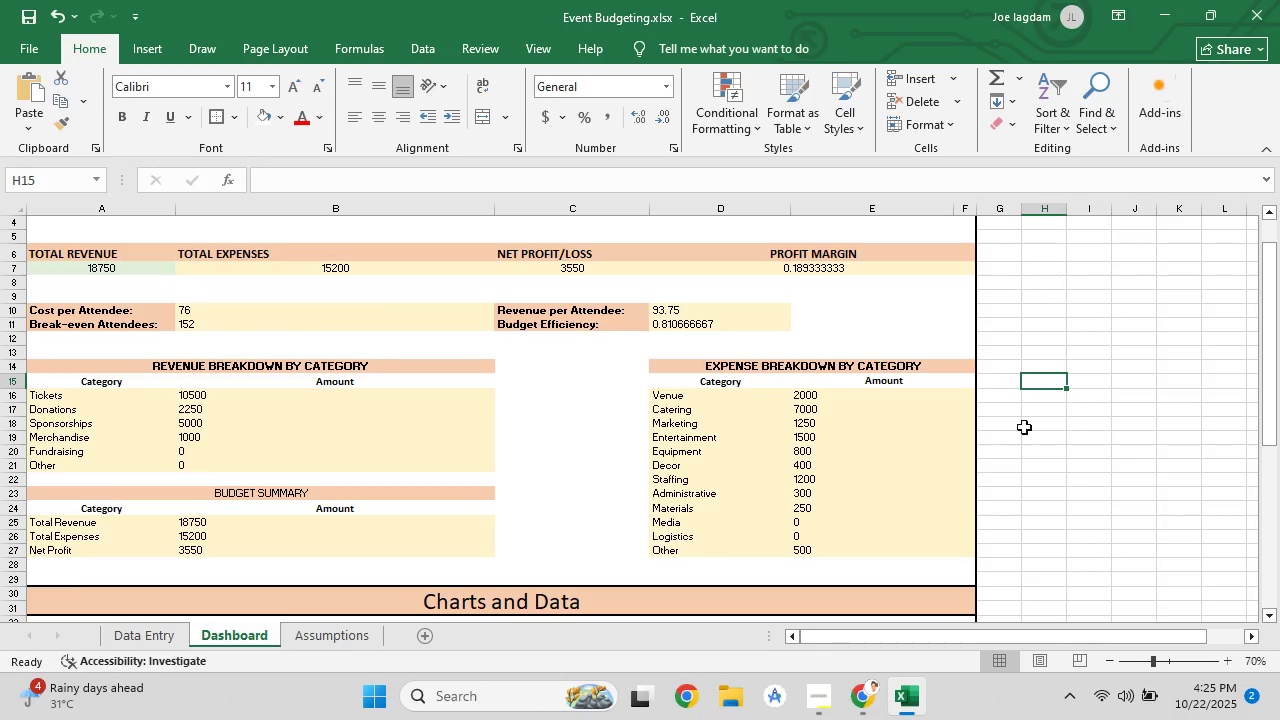 
scroll: coordinate [986, 483], scroll_direction: down, amount: 8.0
 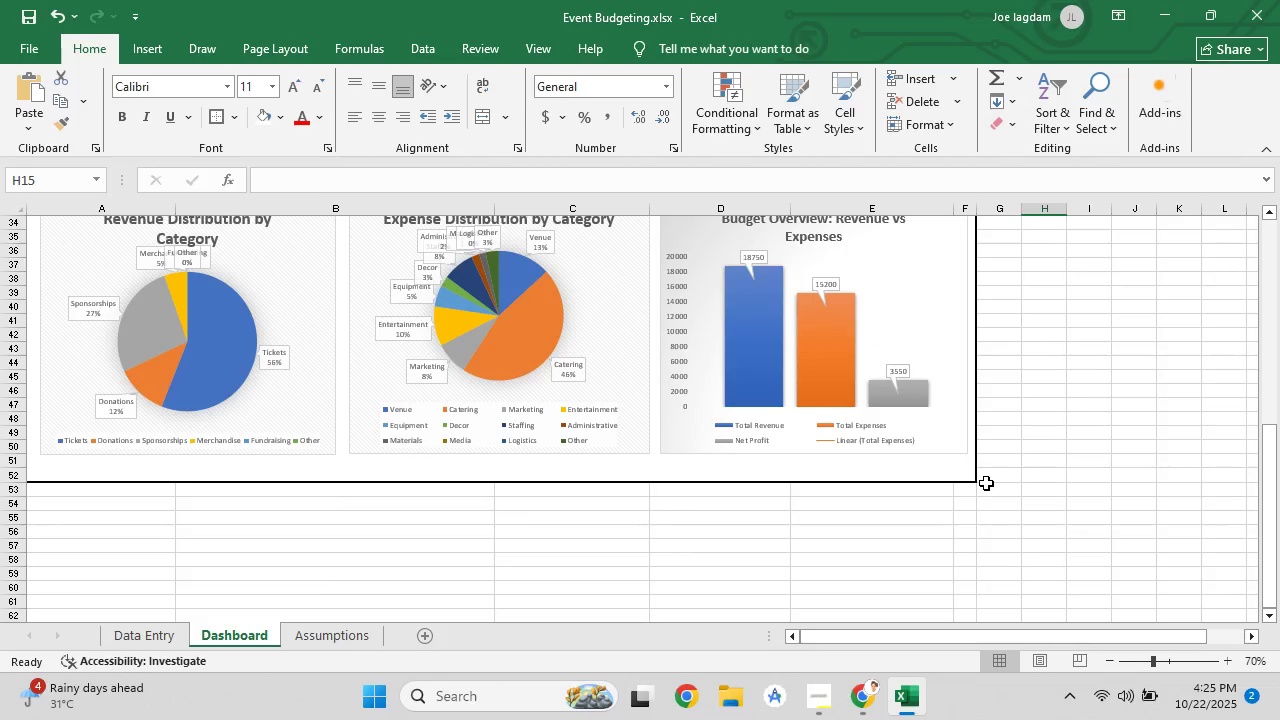 
scroll: coordinate [983, 483], scroll_direction: up, amount: 8.0
 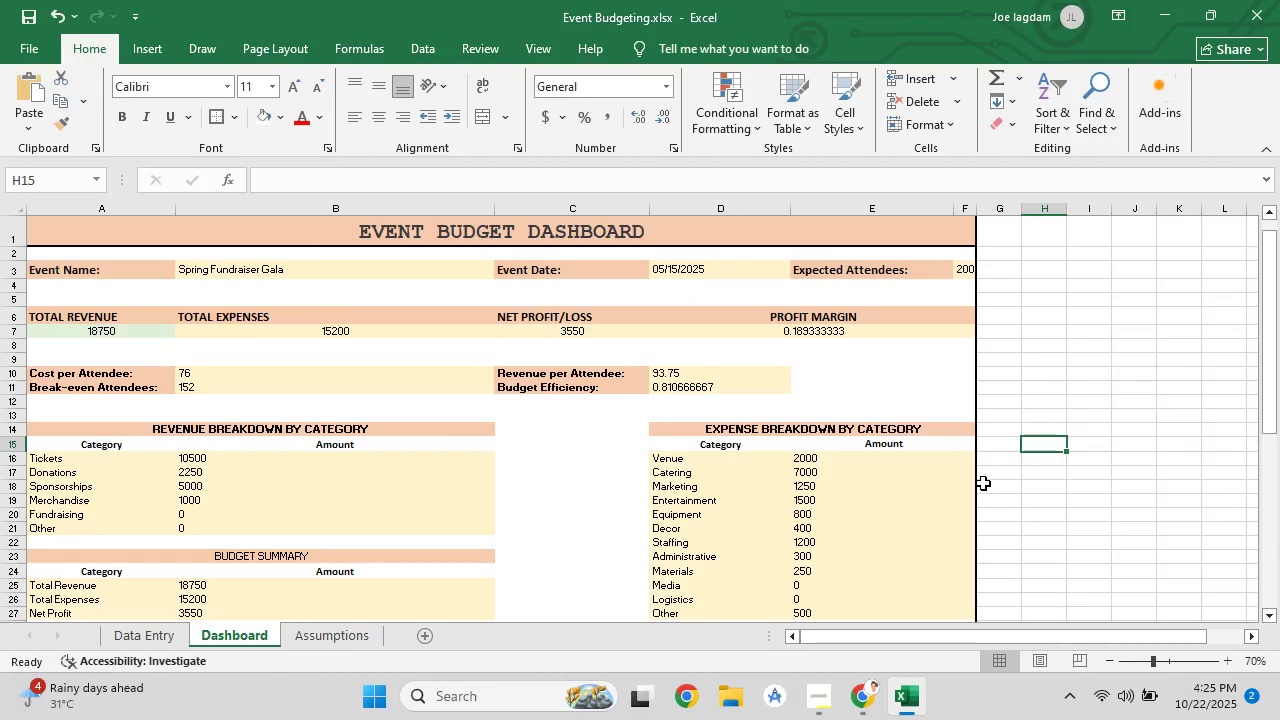 
scroll: coordinate [983, 483], scroll_direction: down, amount: 2.0
 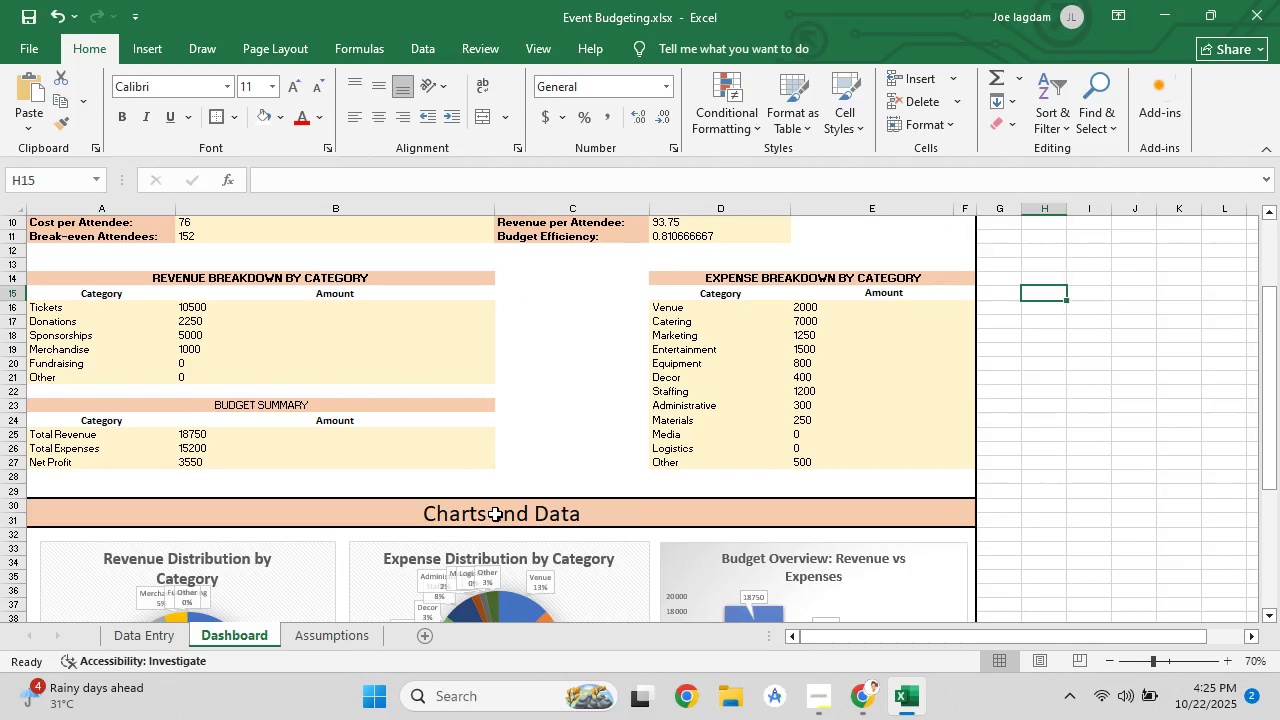 
left_click([495, 514])
 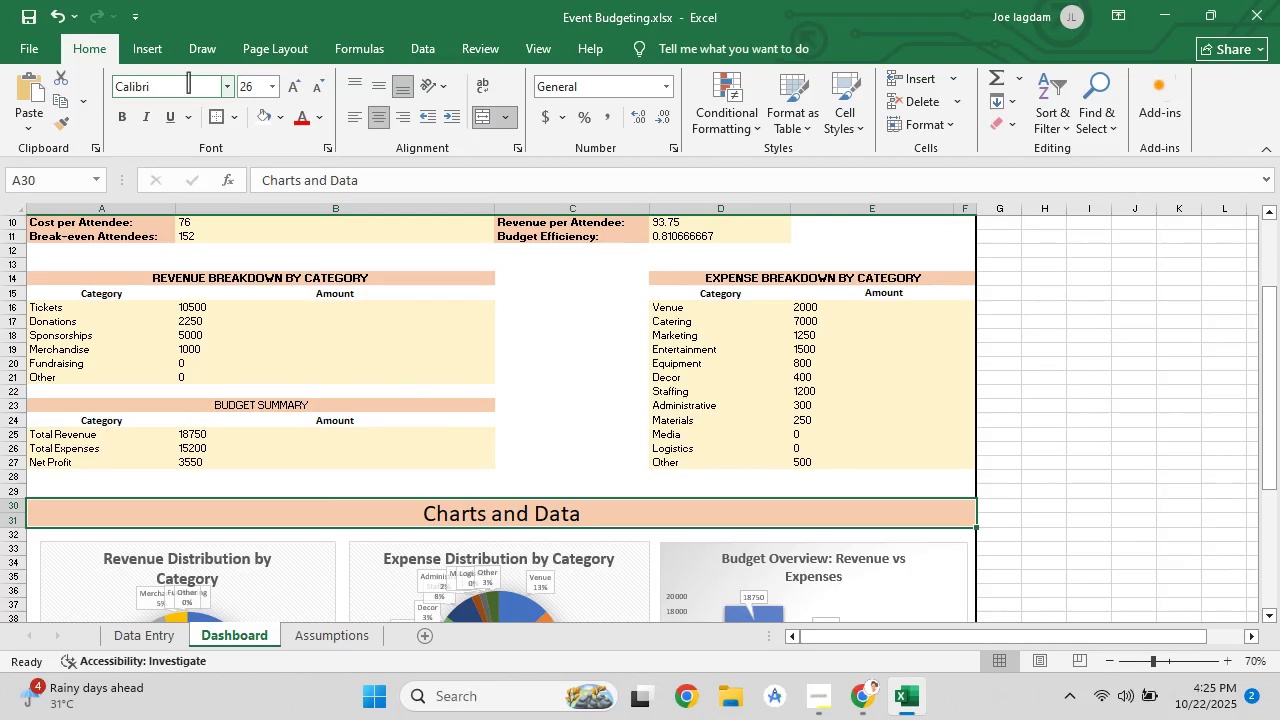 
scroll: coordinate [454, 387], scroll_direction: up, amount: 4.0
 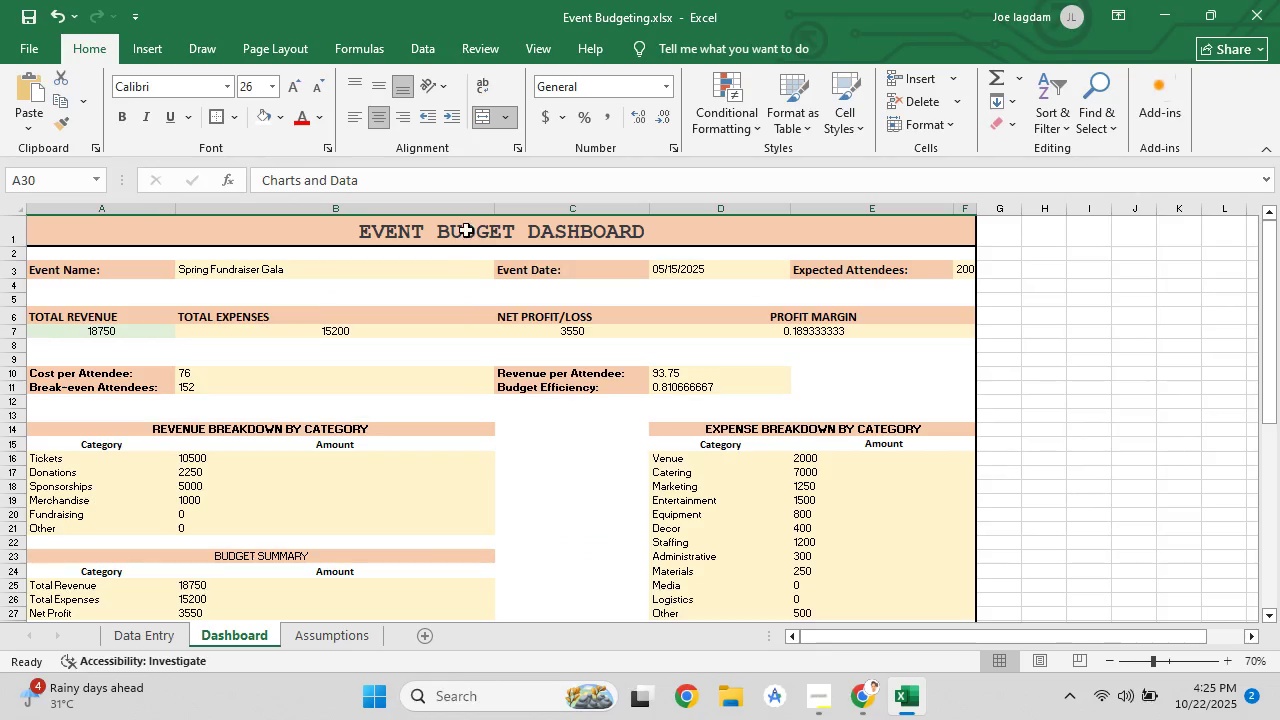 
left_click([466, 228])
 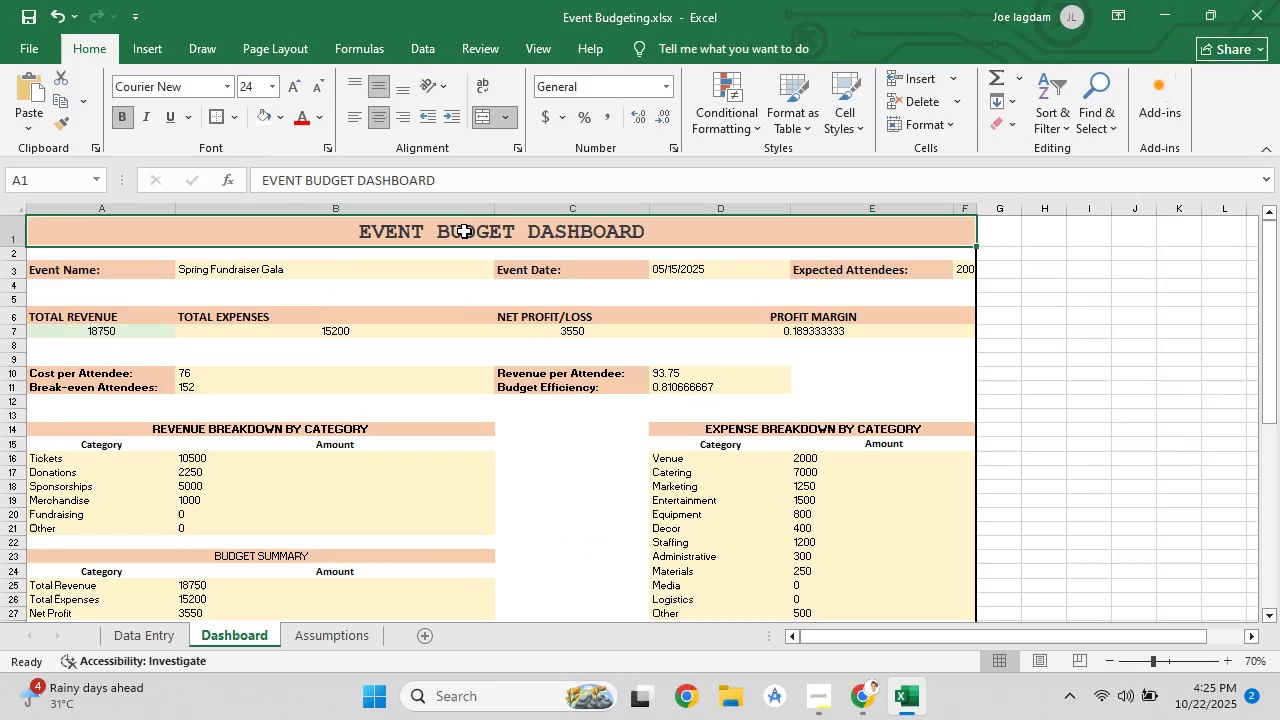 
scroll: coordinate [464, 367], scroll_direction: down, amount: 3.0
 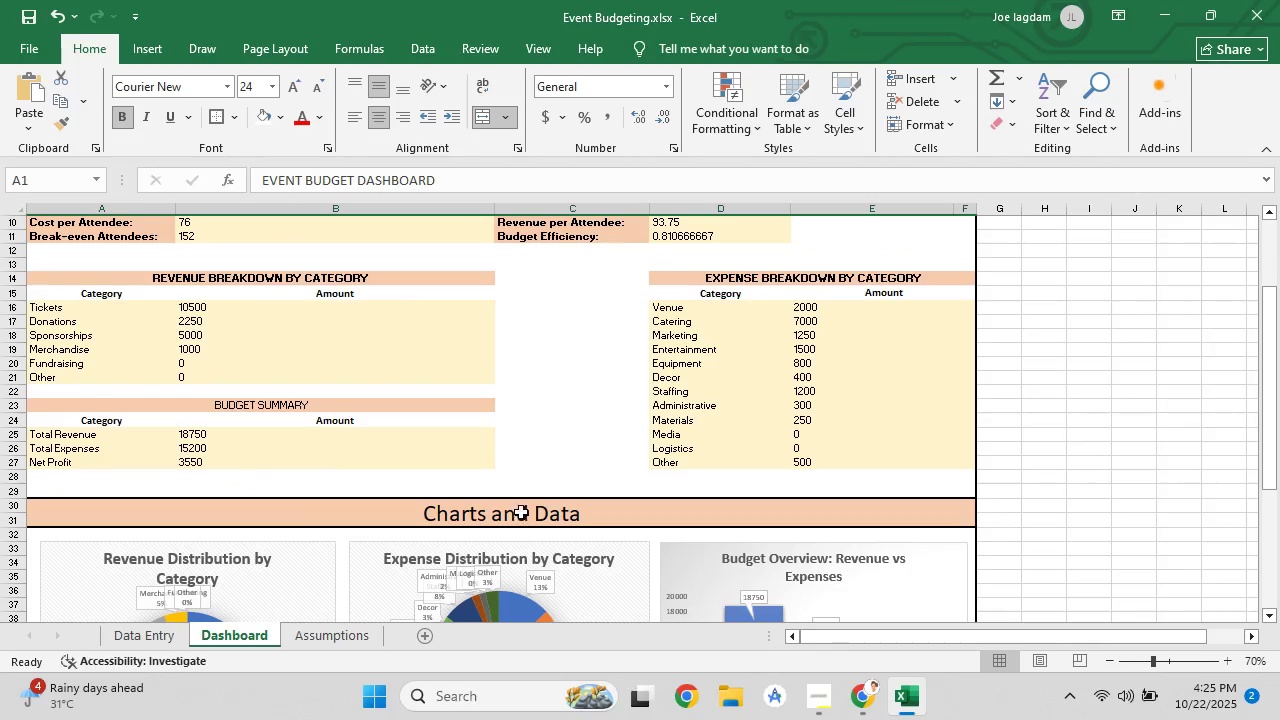 
left_click([521, 509])
 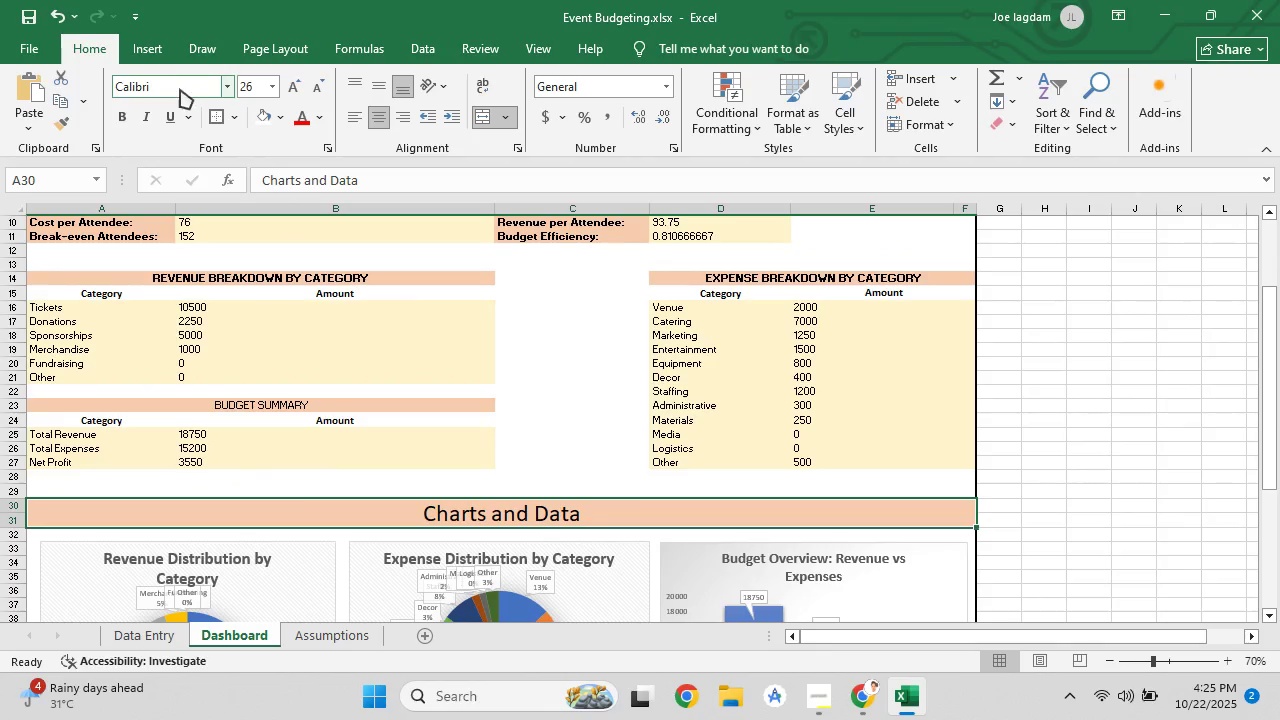 
left_click([180, 89])
 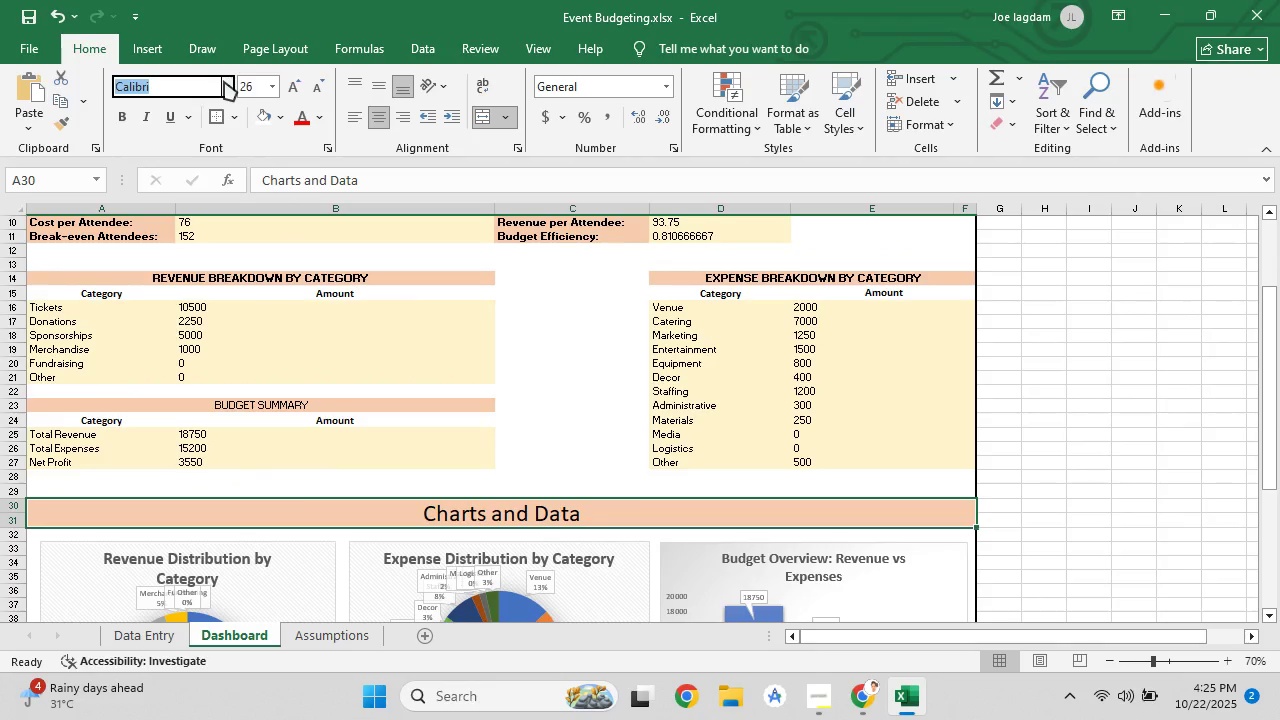 
left_click([224, 81])
 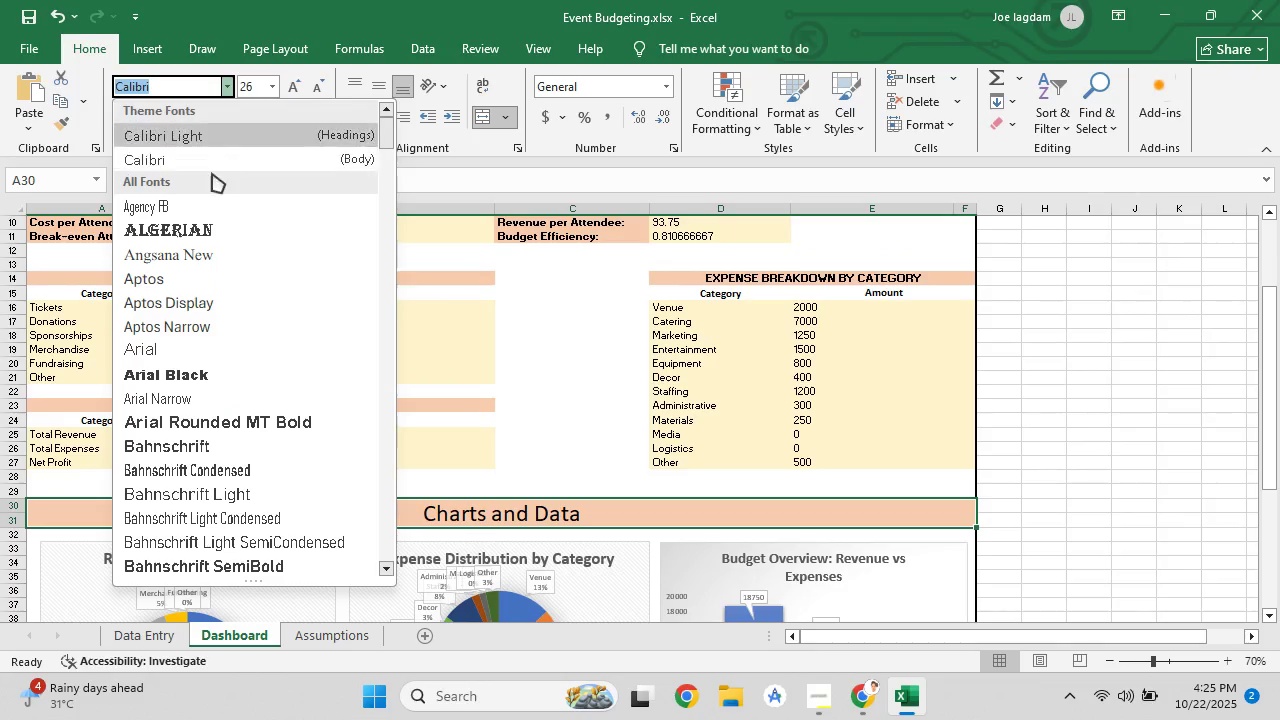 
scroll: coordinate [205, 407], scroll_direction: down, amount: 19.0
 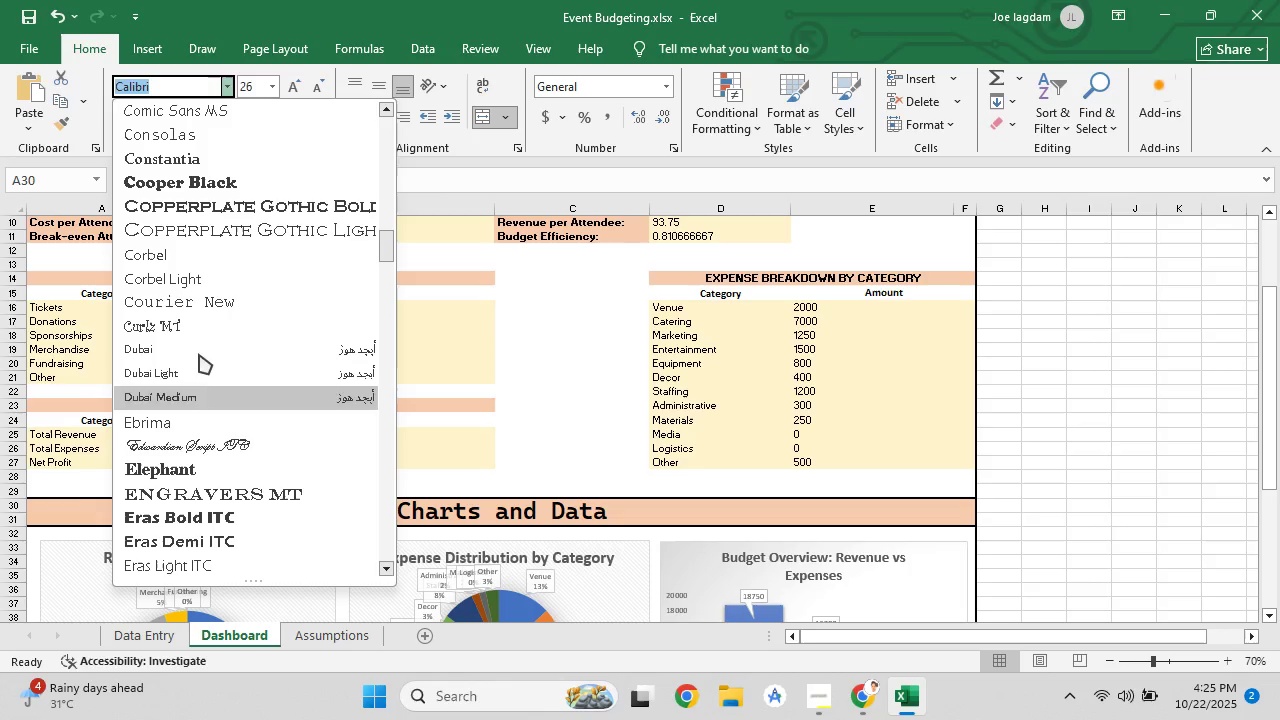 
left_click([199, 307])
 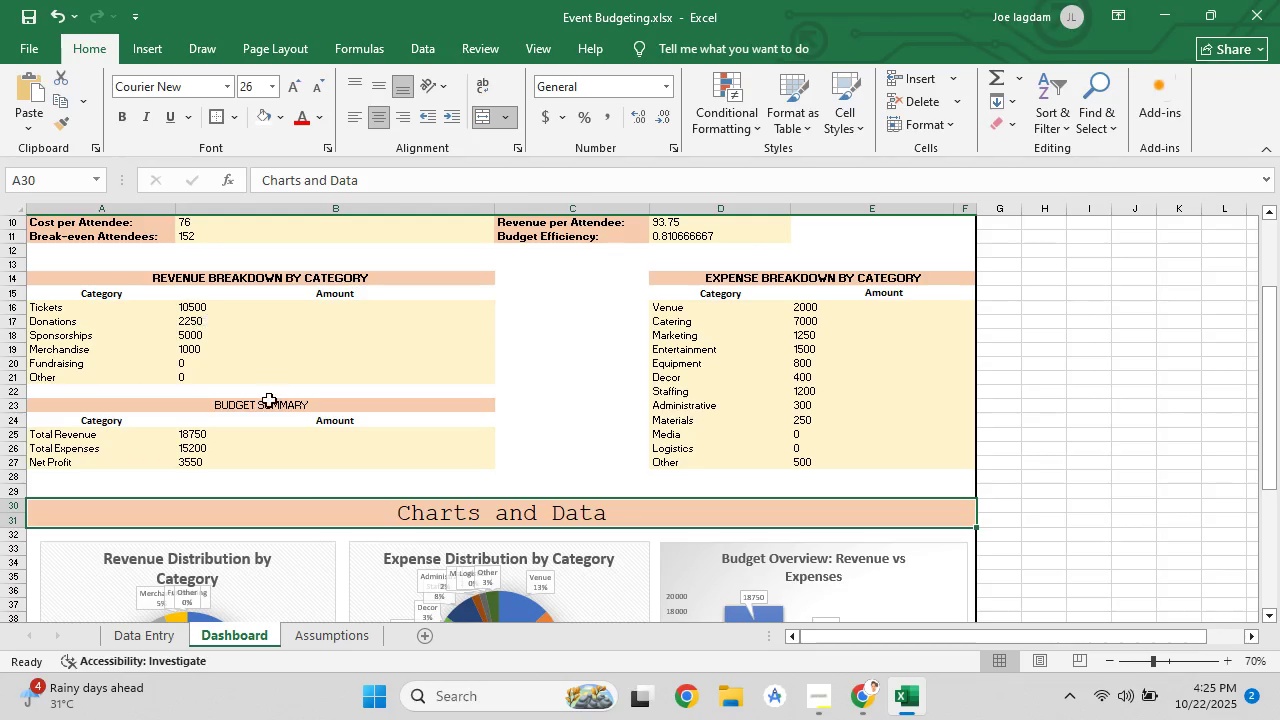 
scroll: coordinate [517, 548], scroll_direction: up, amount: 3.0
 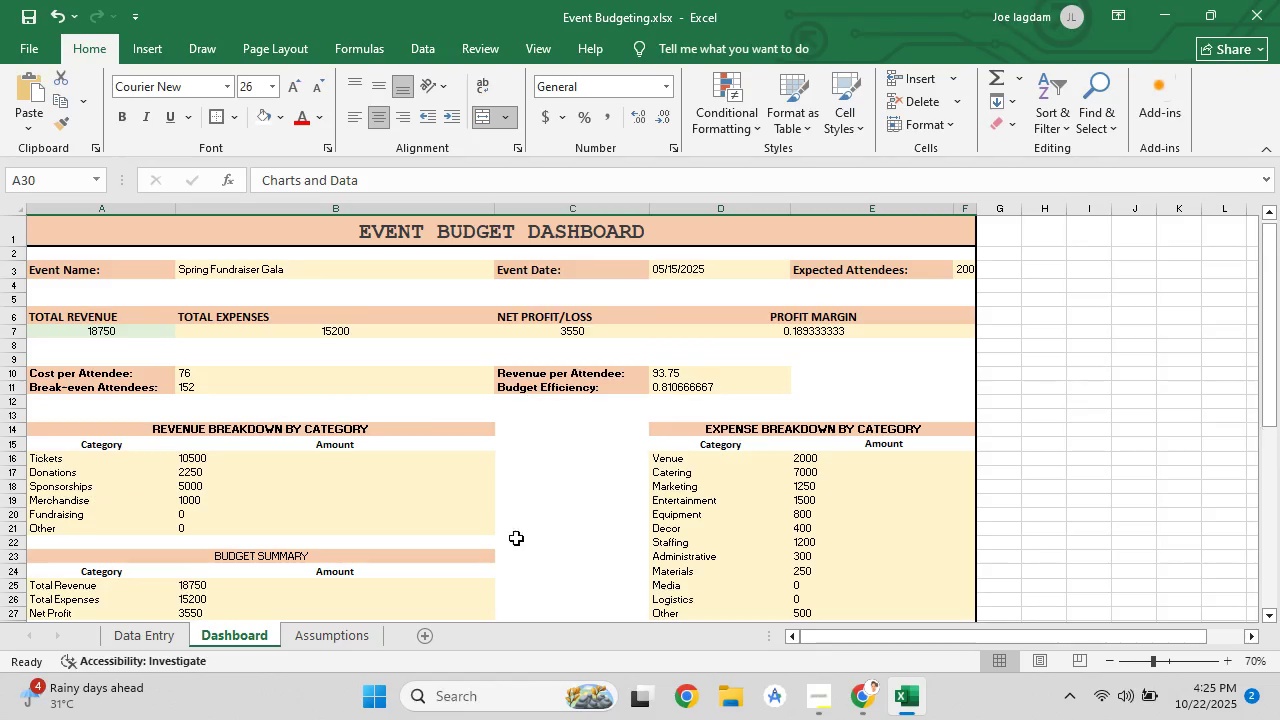 
scroll: coordinate [482, 512], scroll_direction: down, amount: 4.0
 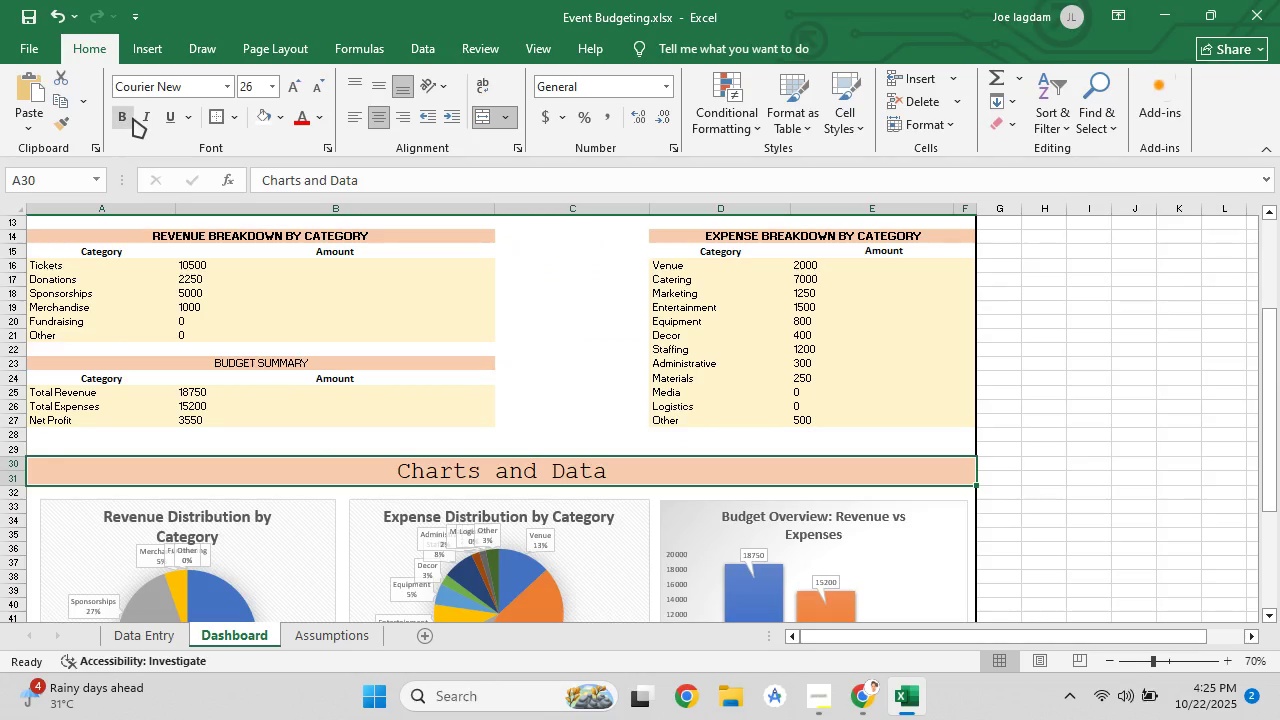 
left_click([133, 118])
 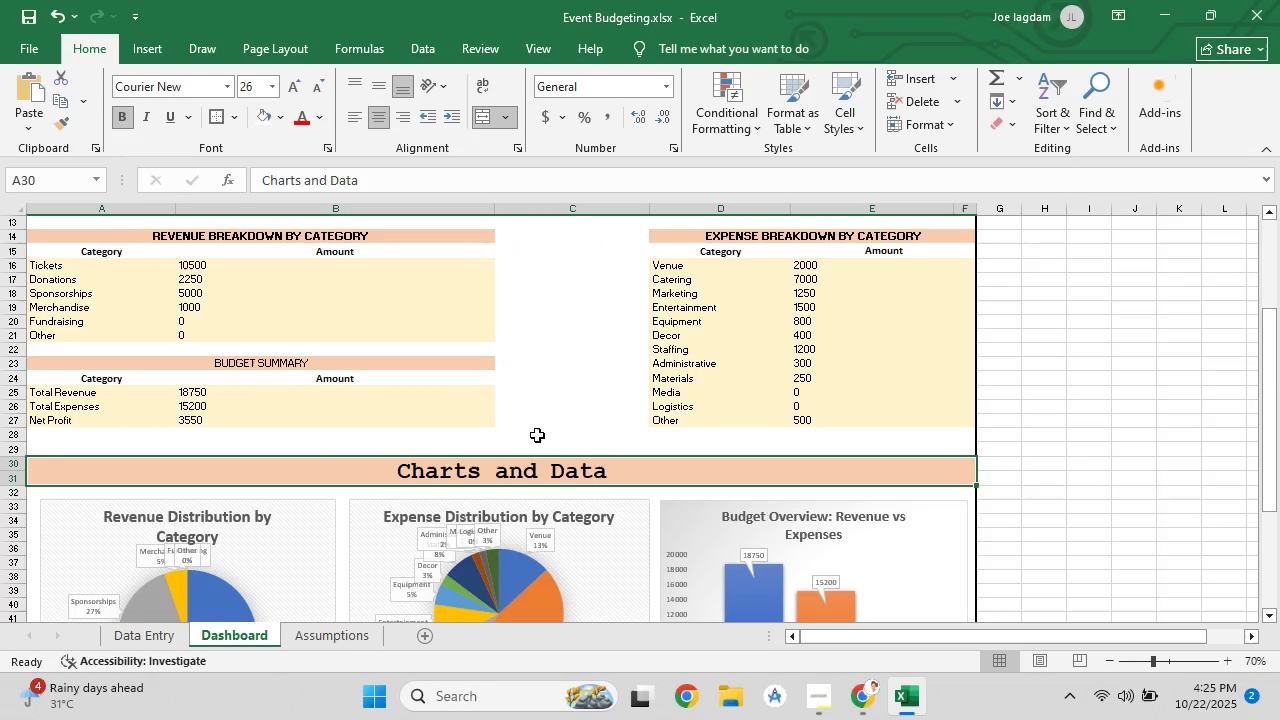 
scroll: coordinate [547, 449], scroll_direction: up, amount: 1.0
 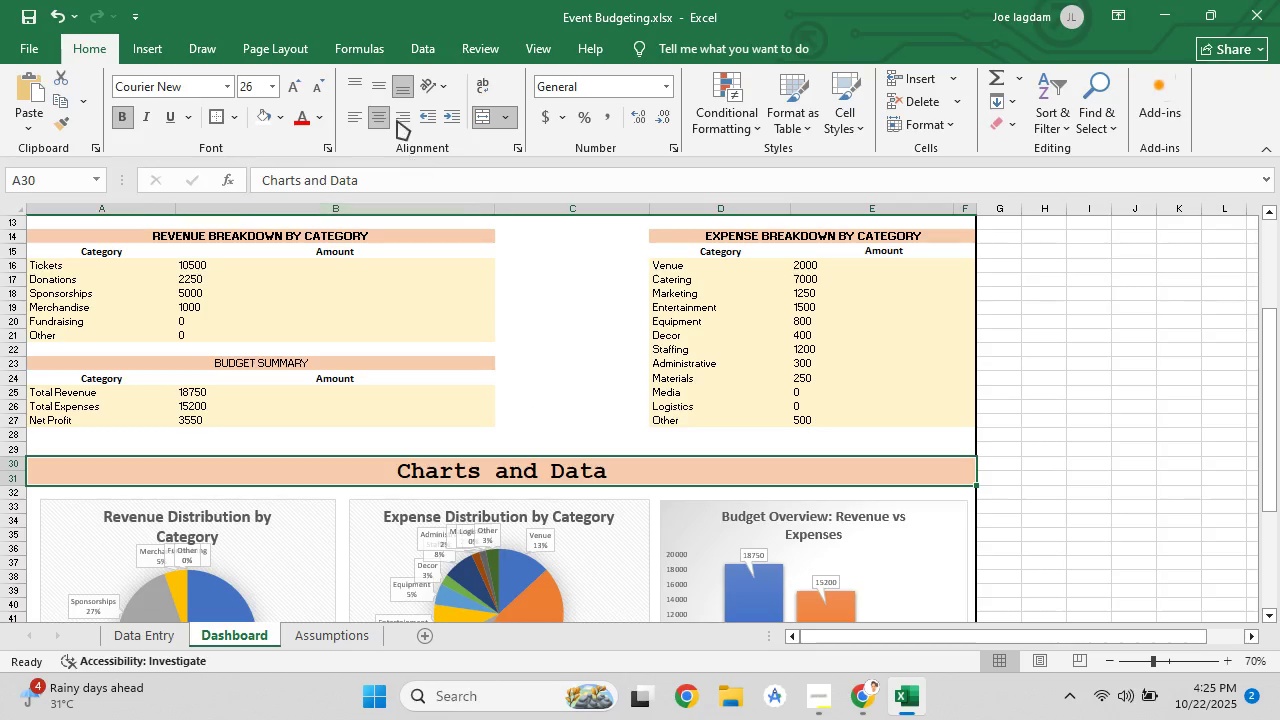 
left_click([382, 90])
 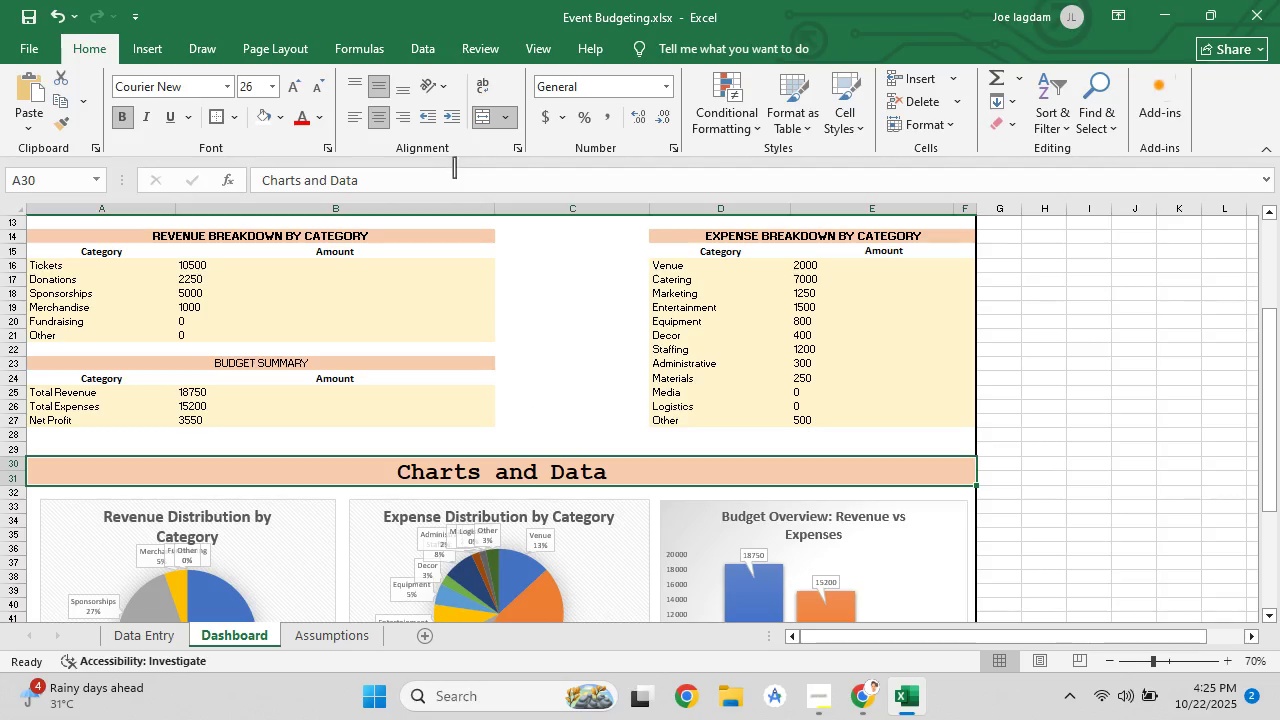 
scroll: coordinate [670, 397], scroll_direction: up, amount: 4.0
 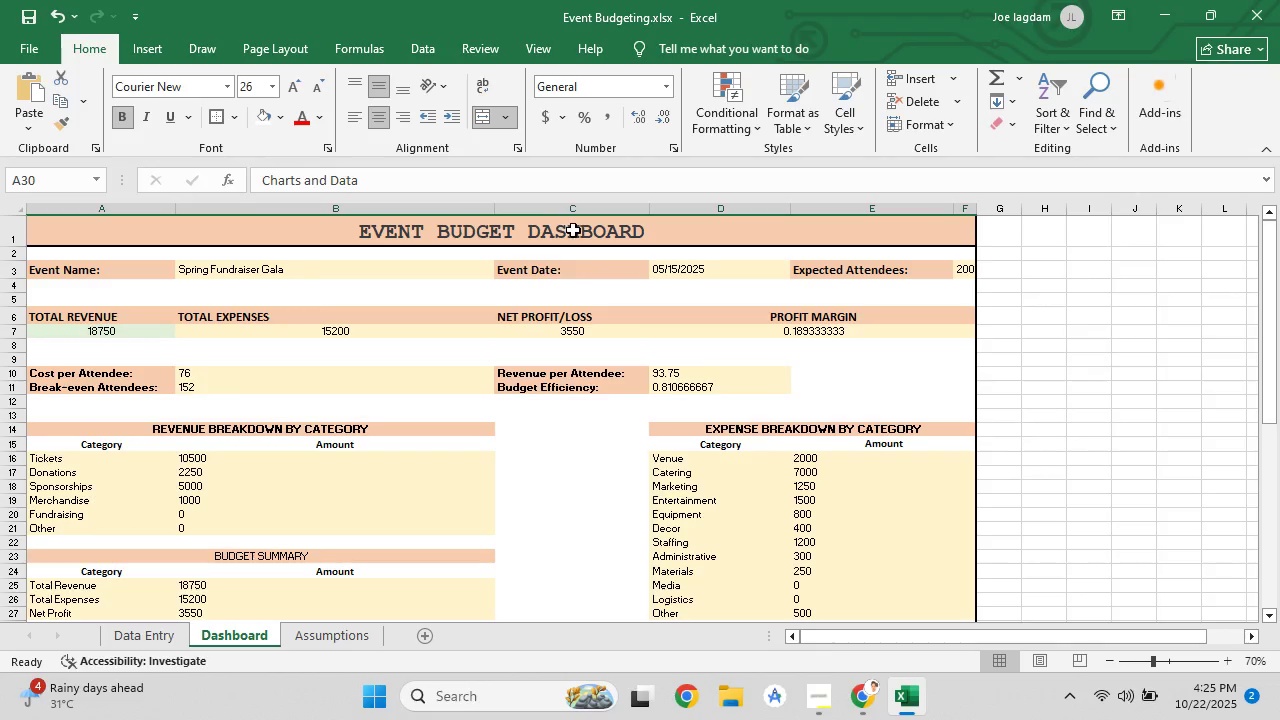 
left_click([573, 230])
 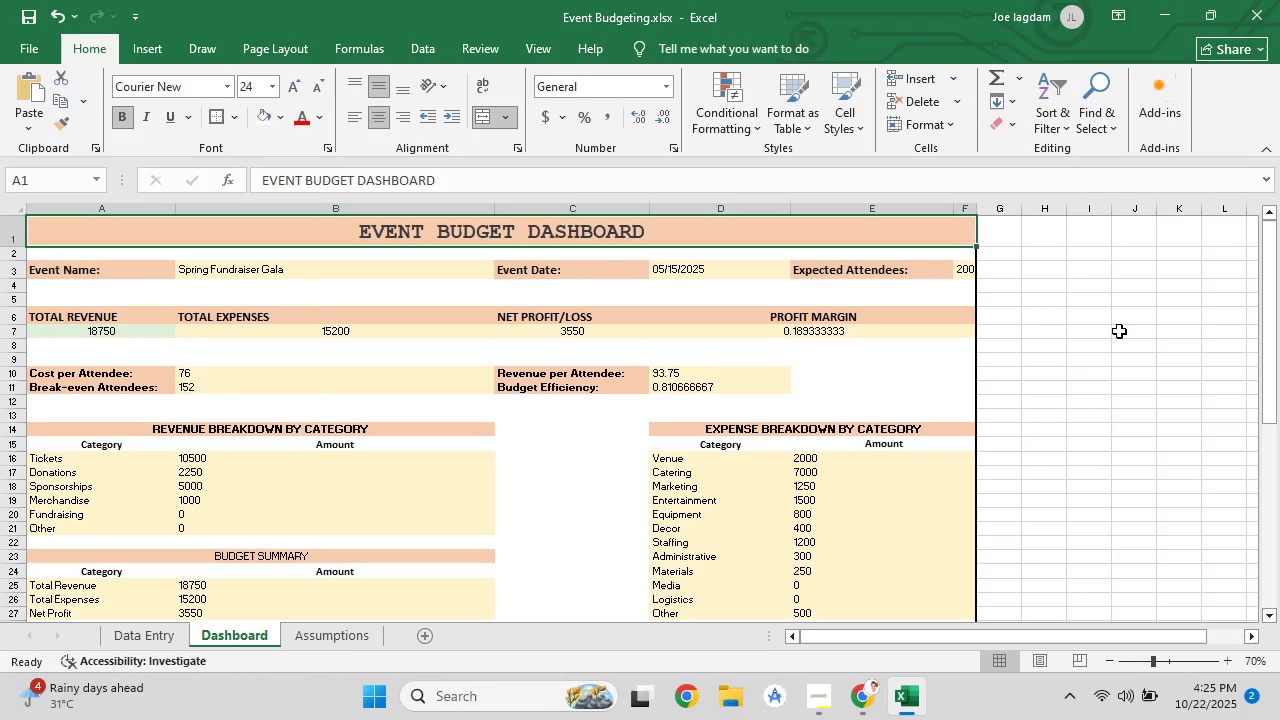 
left_click([1119, 331])
 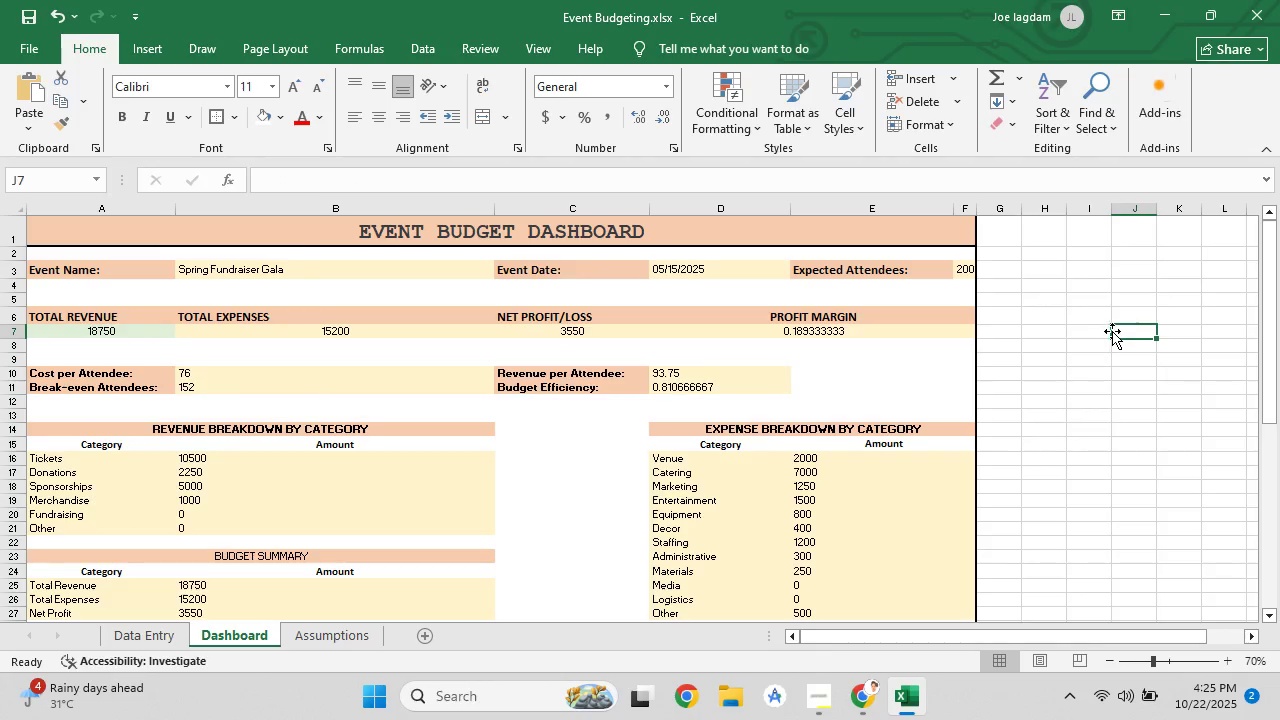 
key(Control+S)
 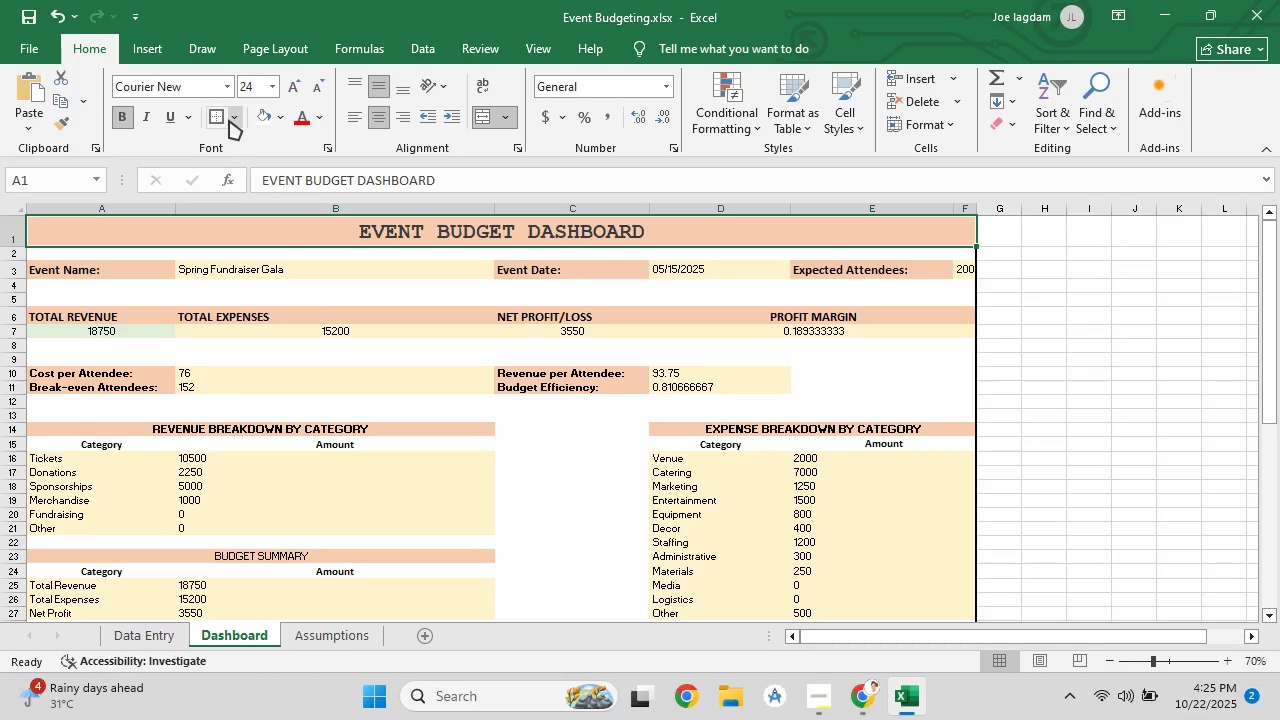 
left_click([223, 120])
 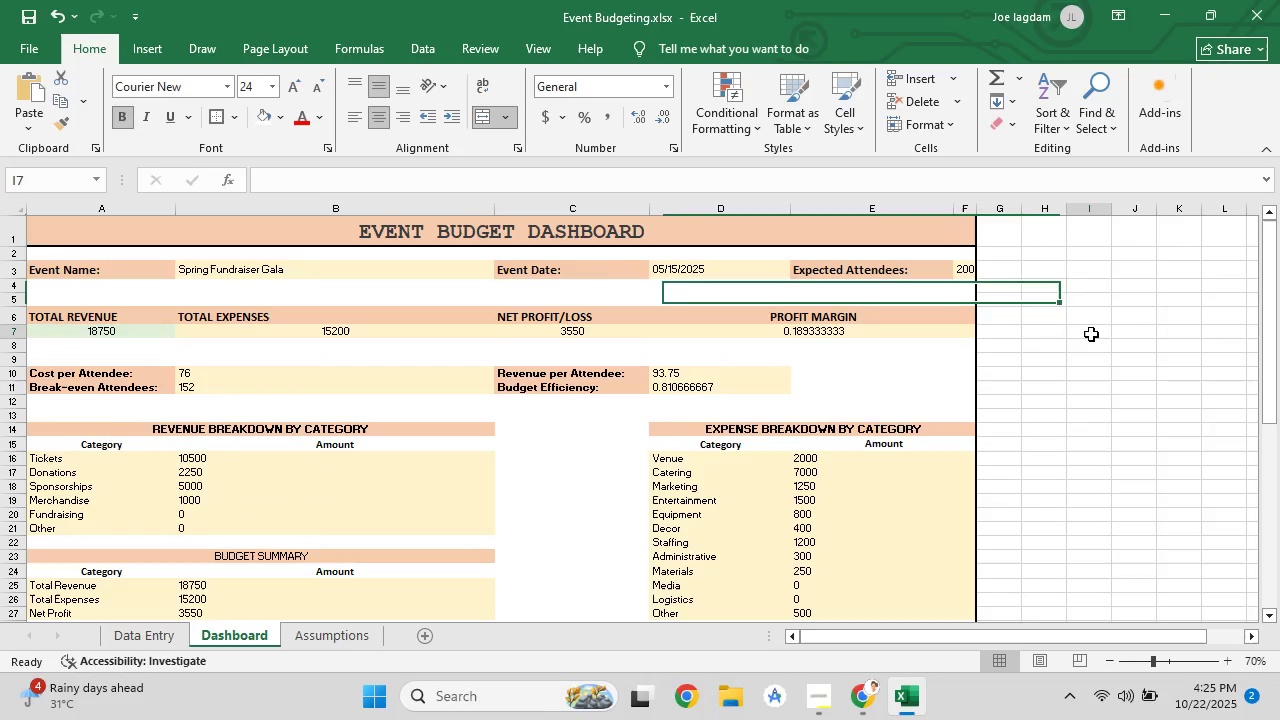 
left_click([1091, 334])
 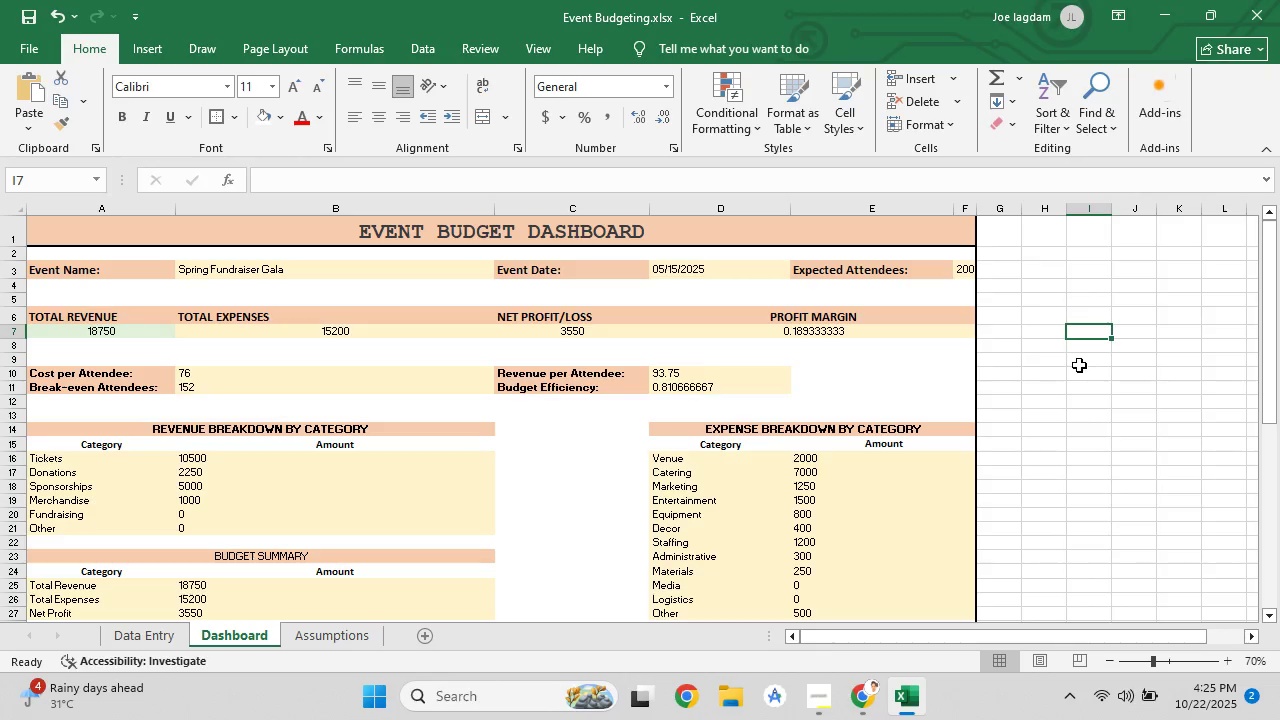 
scroll: coordinate [1080, 366], scroll_direction: down, amount: 5.0
 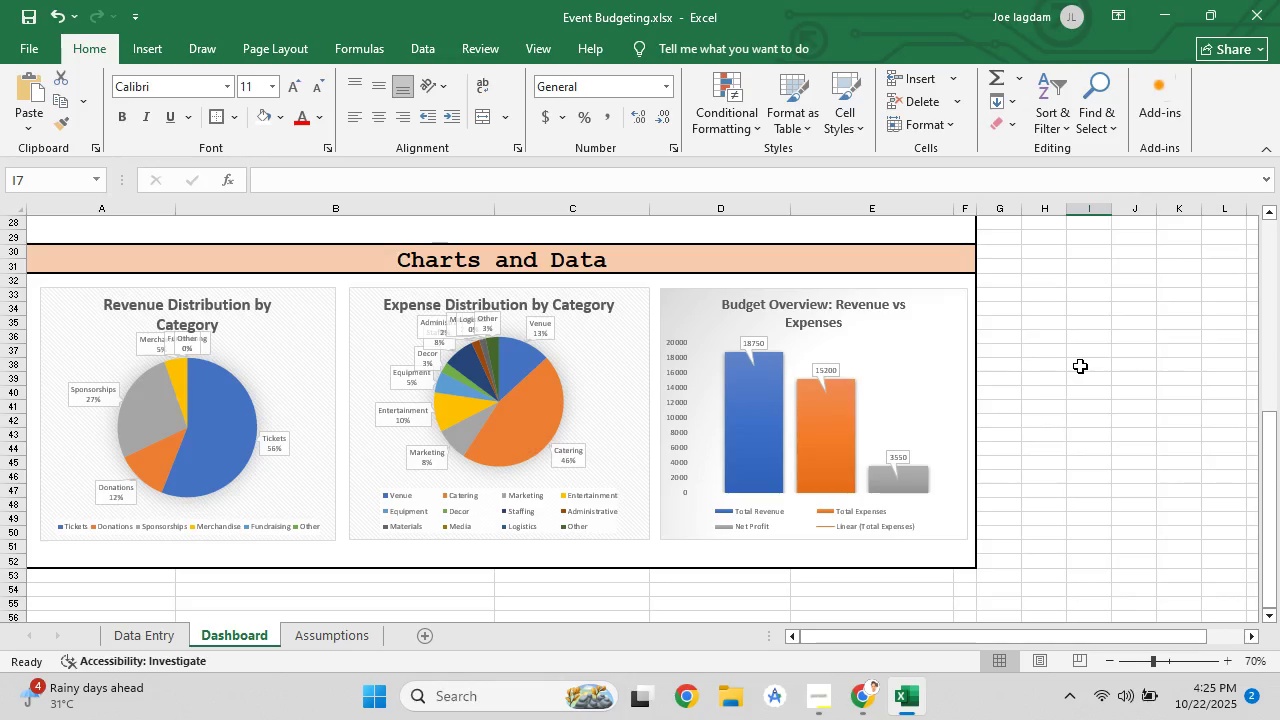 
scroll: coordinate [1080, 366], scroll_direction: up, amount: 14.0
 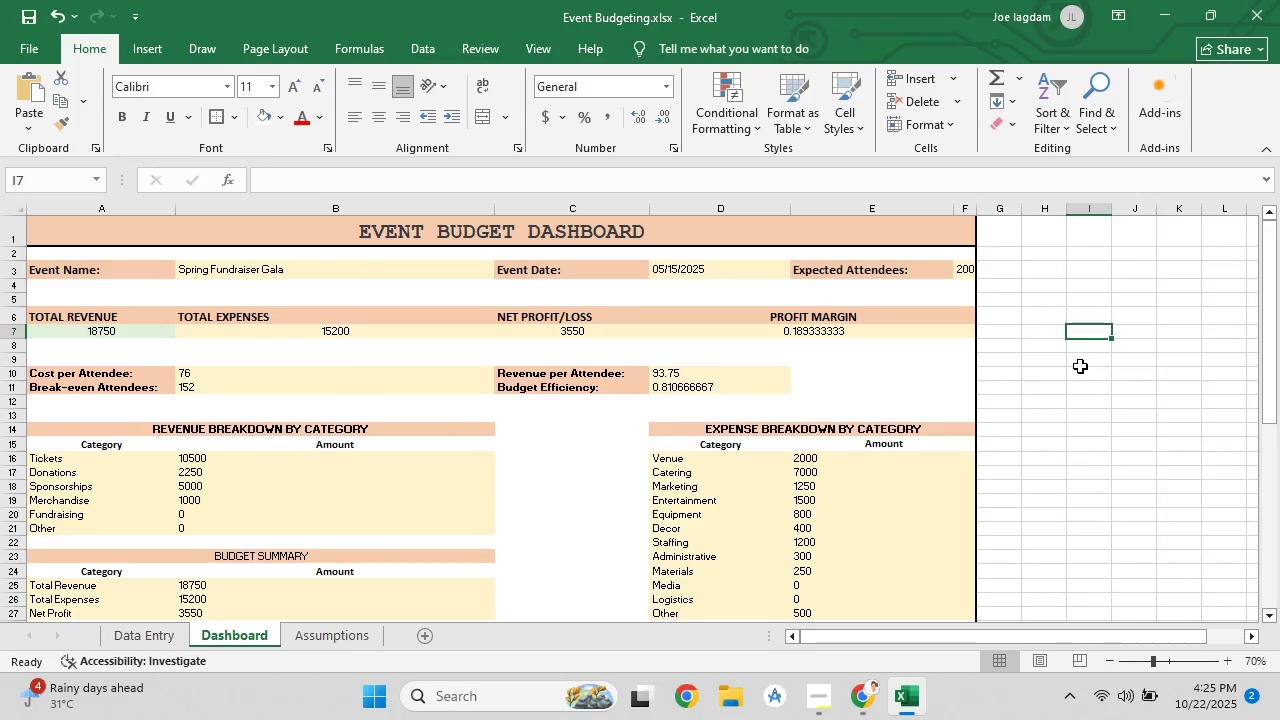 
scroll: coordinate [1080, 366], scroll_direction: down, amount: 4.0
 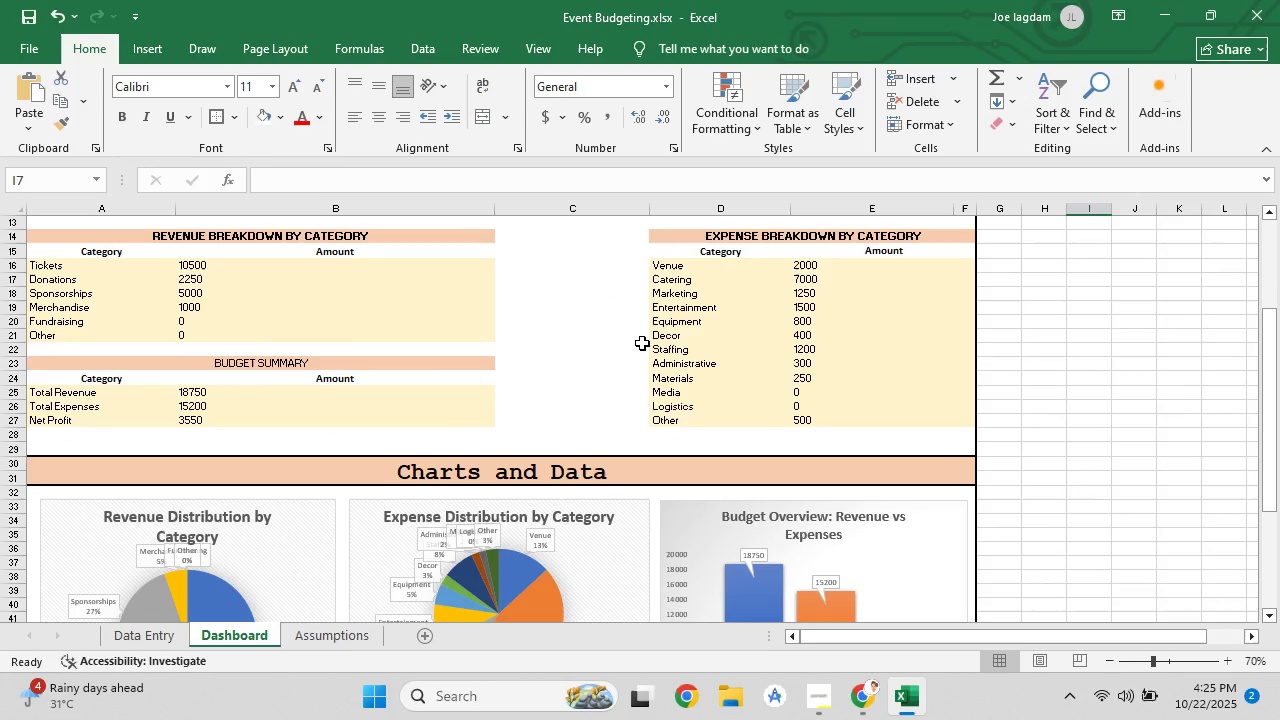 
wait(9.25)
 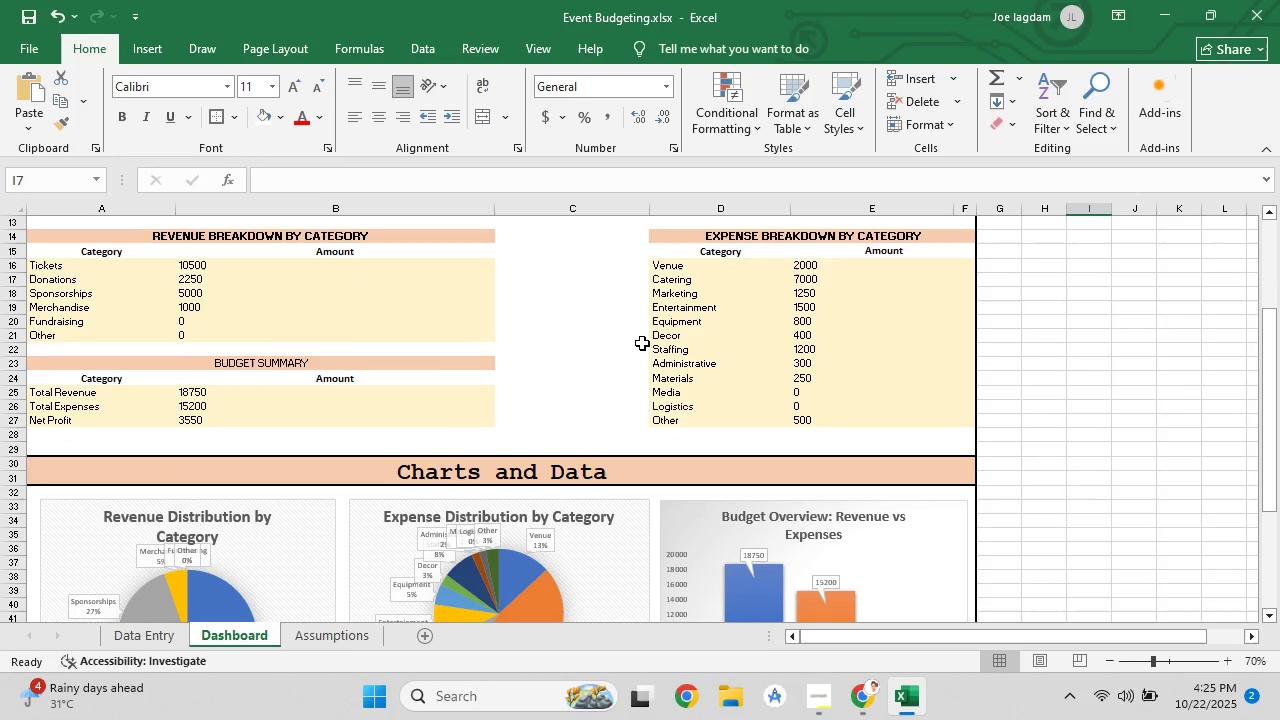 
scroll: coordinate [637, 348], scroll_direction: up, amount: 3.0
 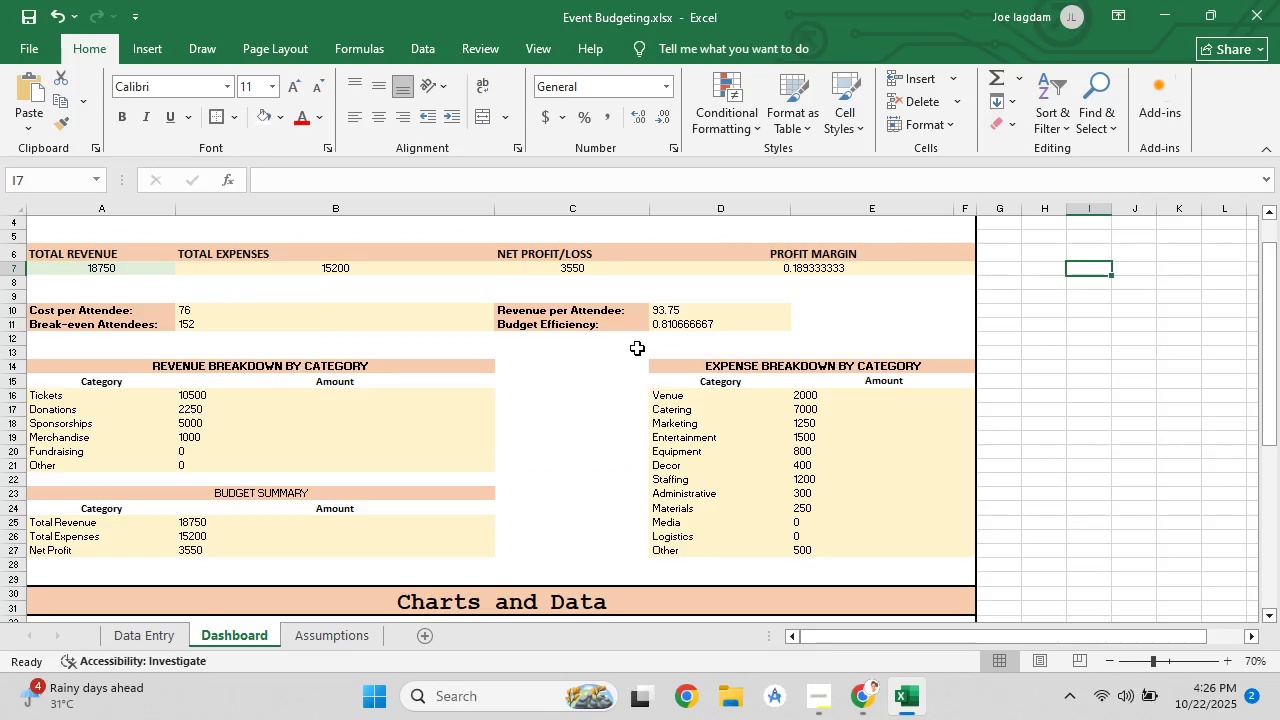 
wait(5.63)
 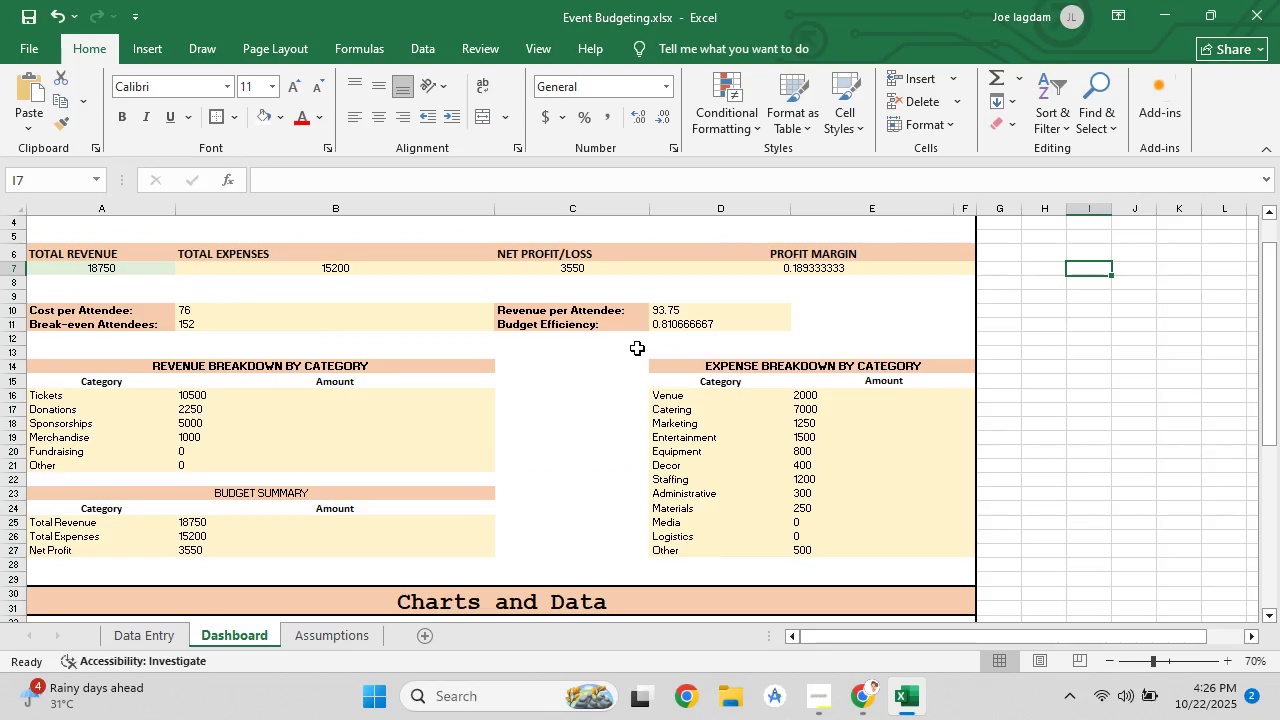 
scroll: coordinate [637, 348], scroll_direction: up, amount: 8.0
 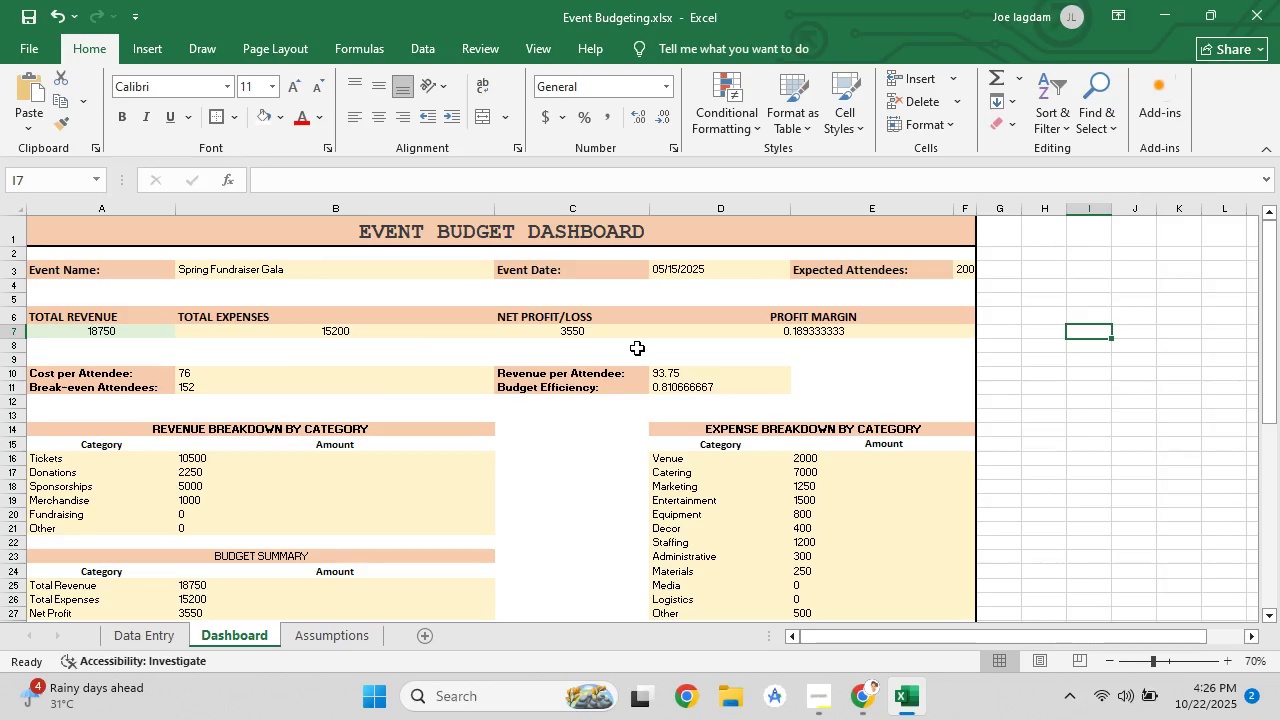 
scroll: coordinate [637, 348], scroll_direction: down, amount: 12.0
 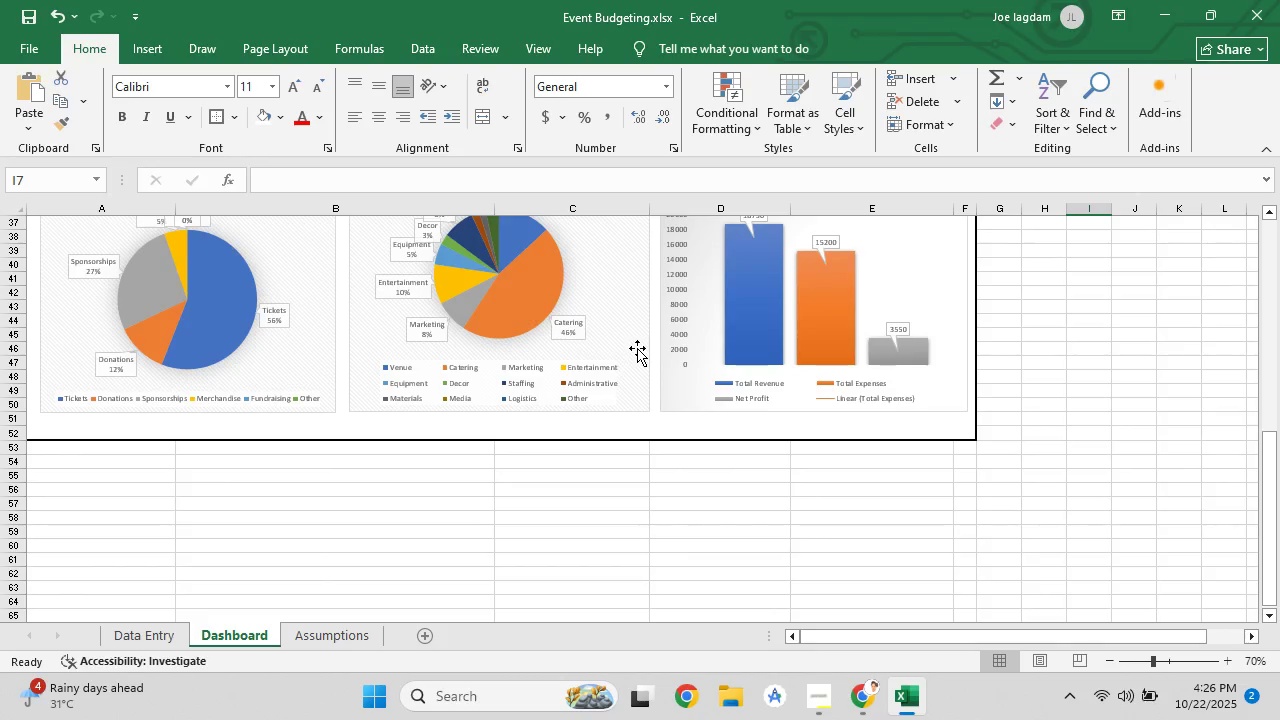 
key(Control+S)
 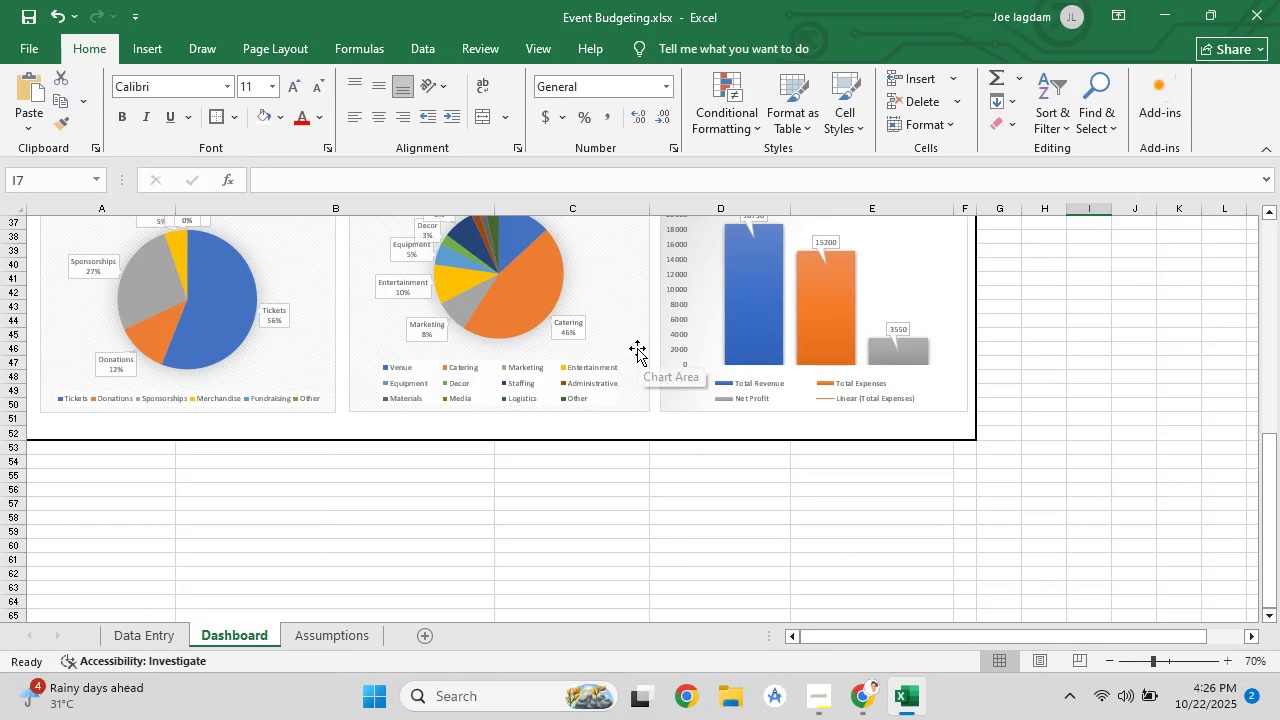 
scroll: coordinate [637, 348], scroll_direction: up, amount: 6.0
 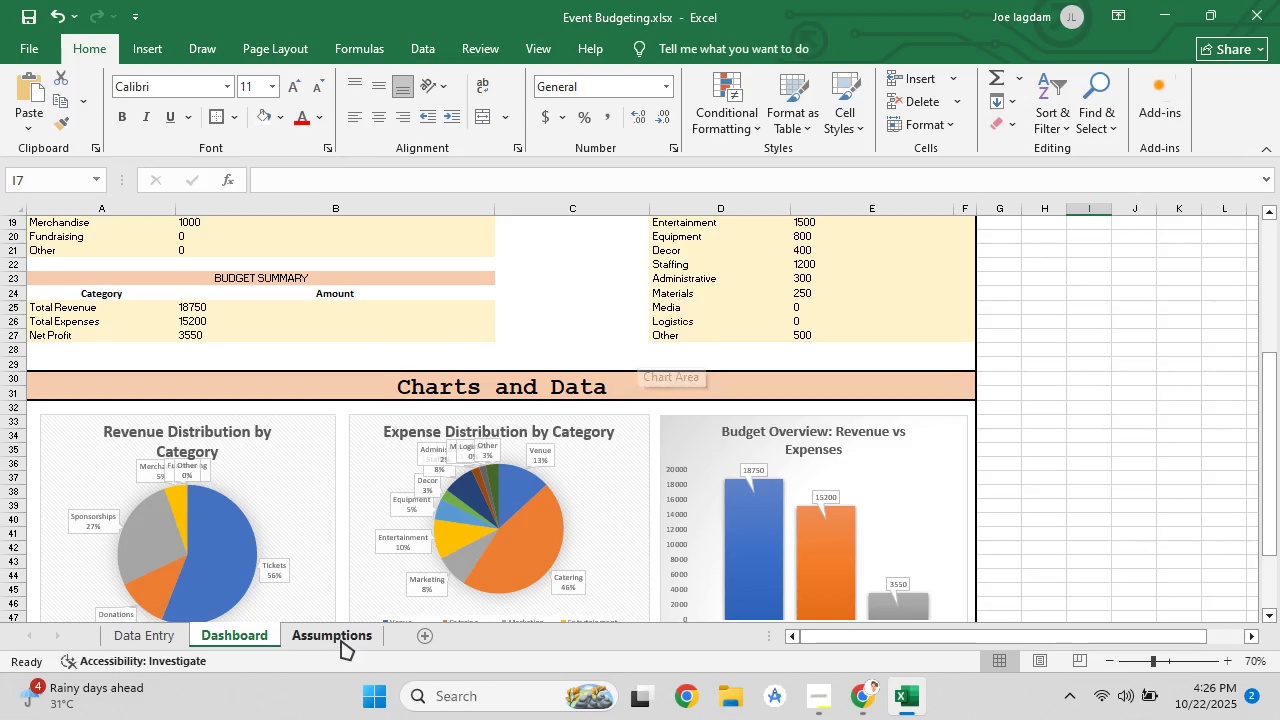 
left_click([341, 640])
 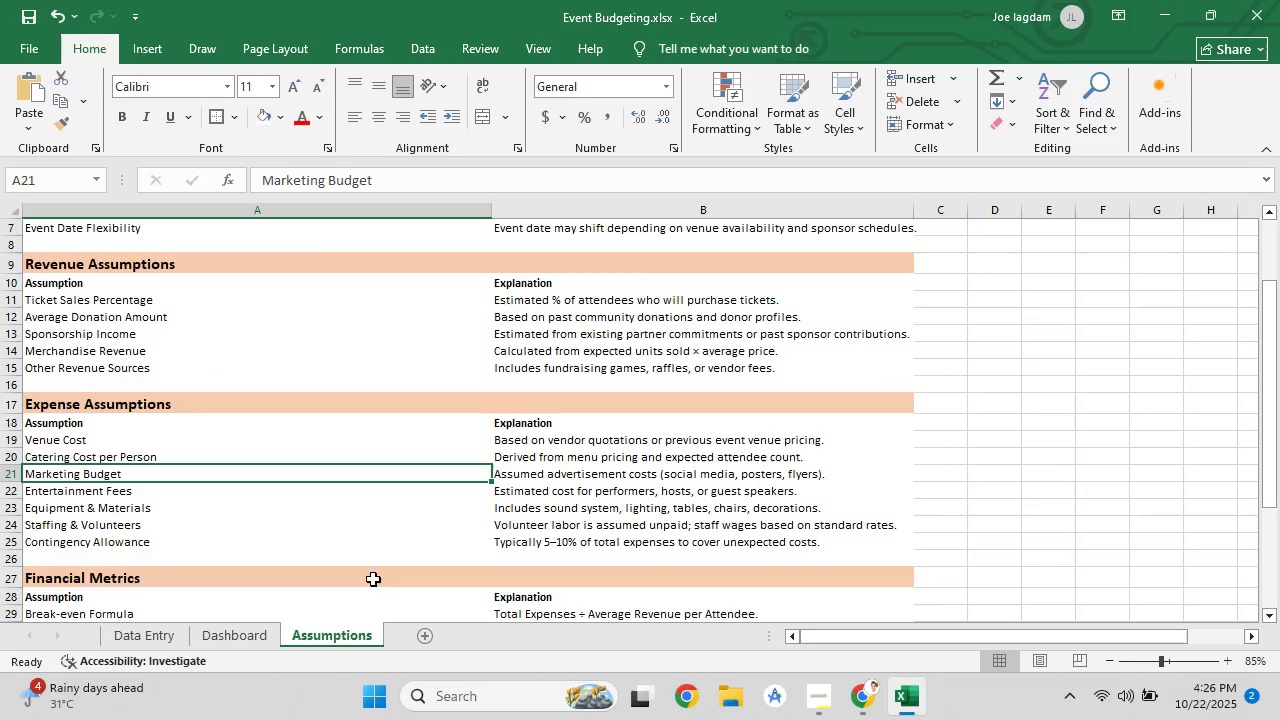 
scroll: coordinate [396, 496], scroll_direction: up, amount: 5.0
 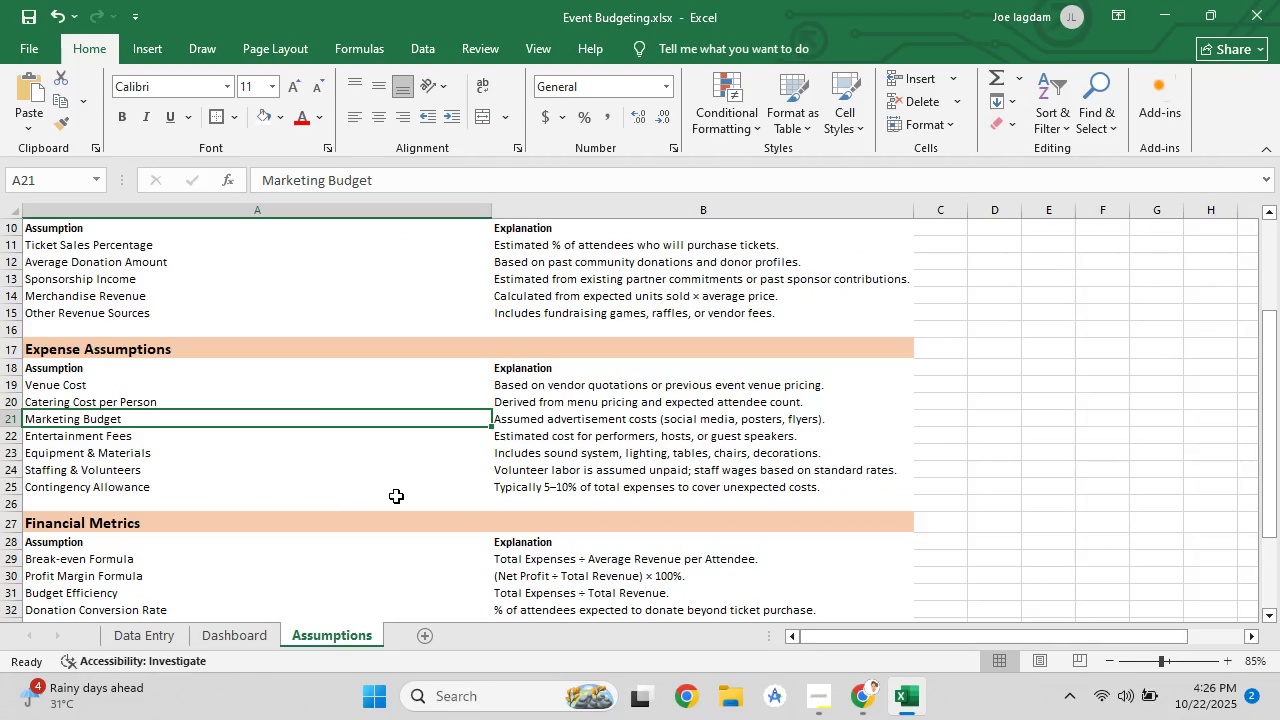 
scroll: coordinate [396, 496], scroll_direction: down, amount: 4.0
 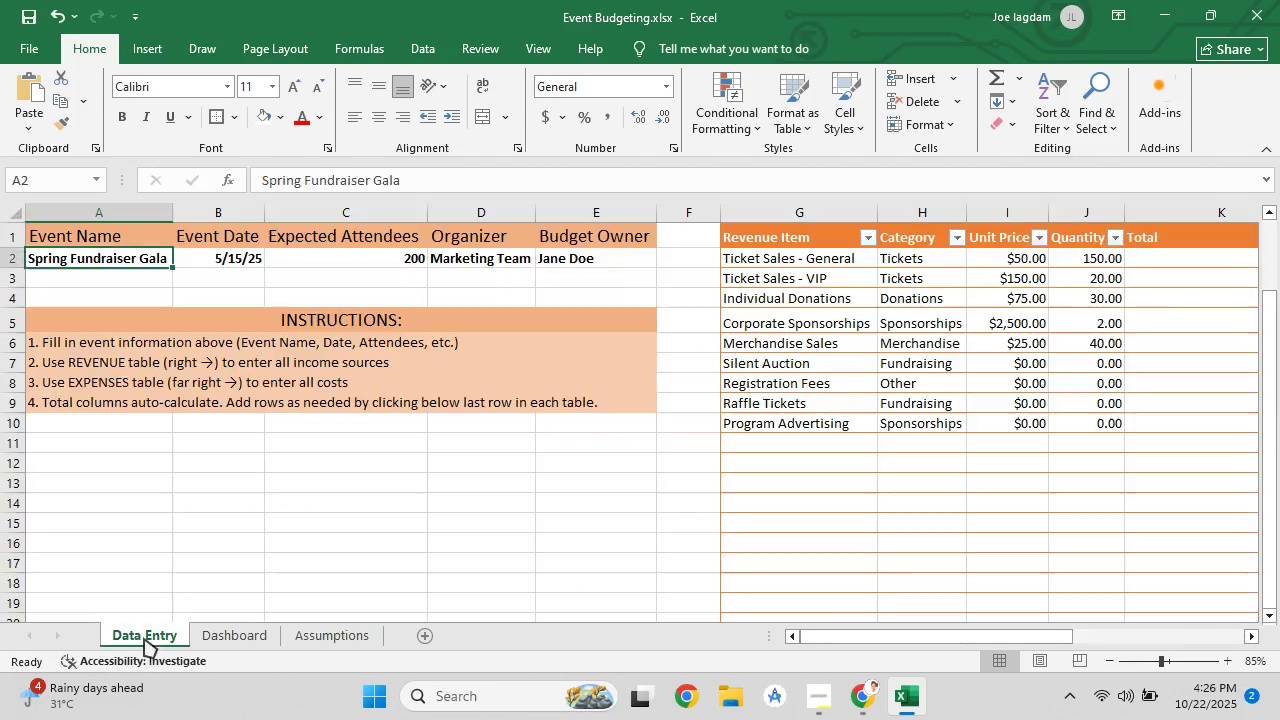 
scroll: coordinate [398, 505], scroll_direction: up, amount: 4.0
 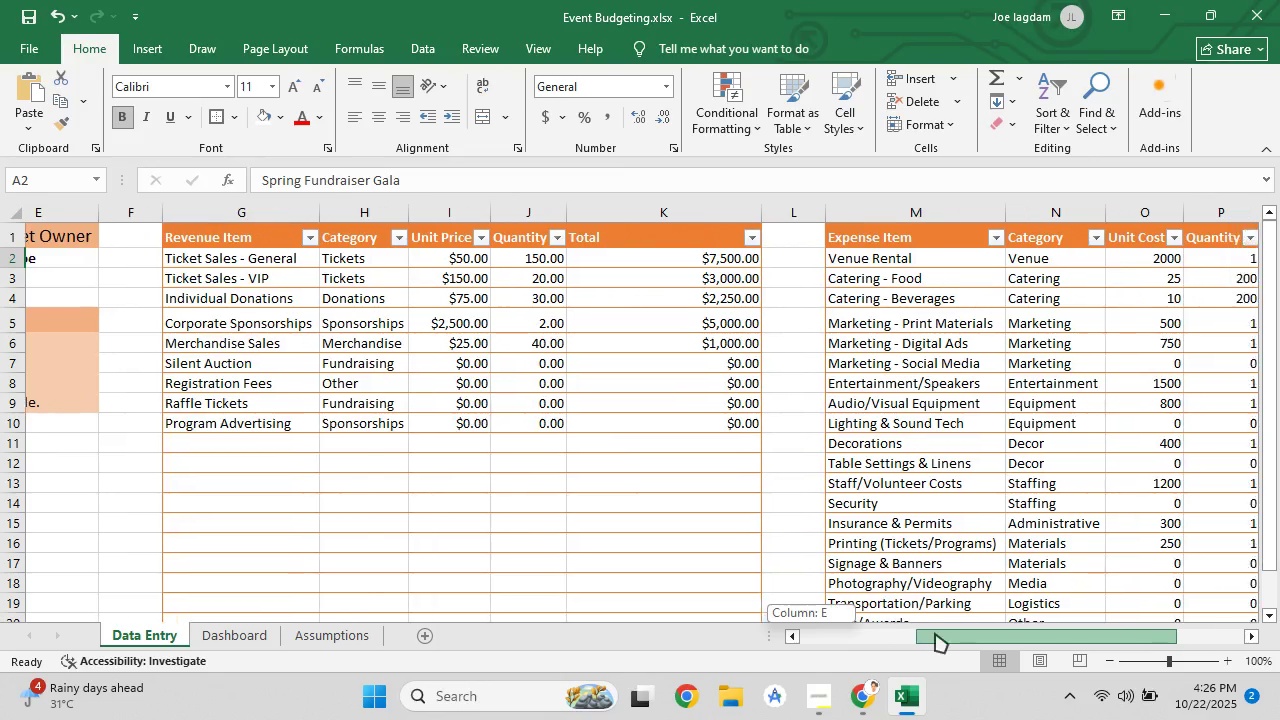 
wait(7.58)
 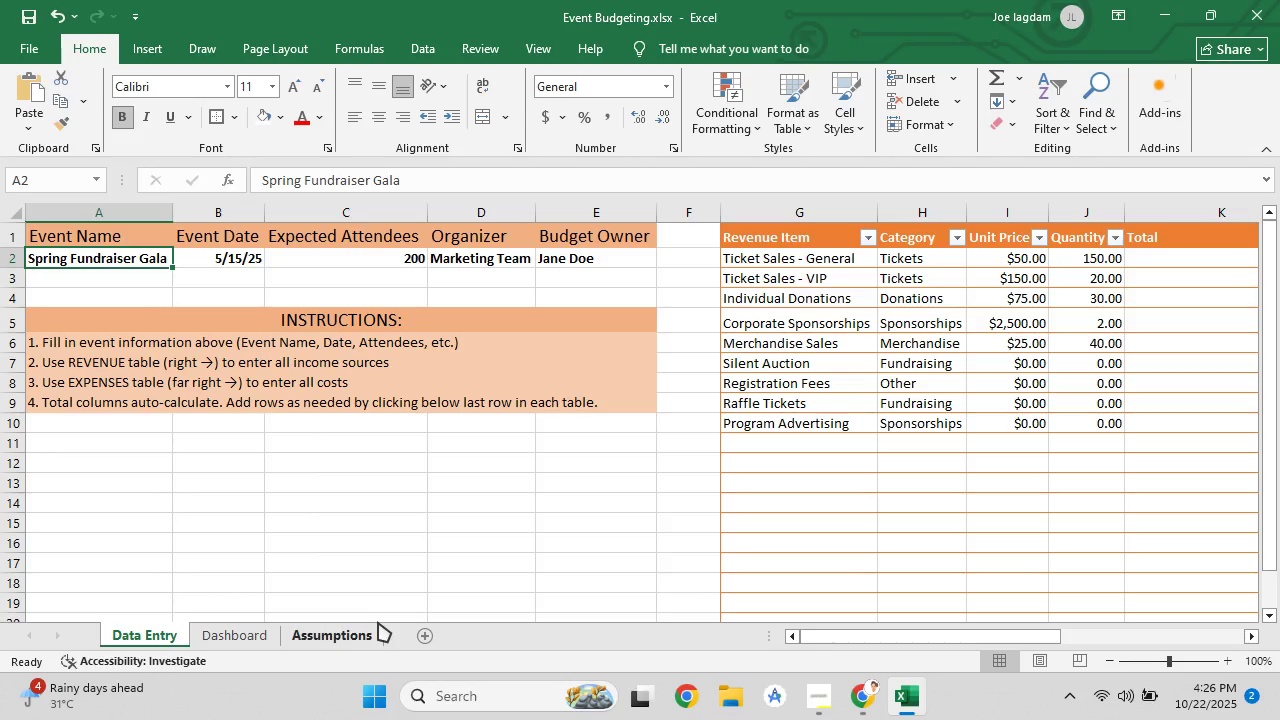 
left_click([174, 211])
 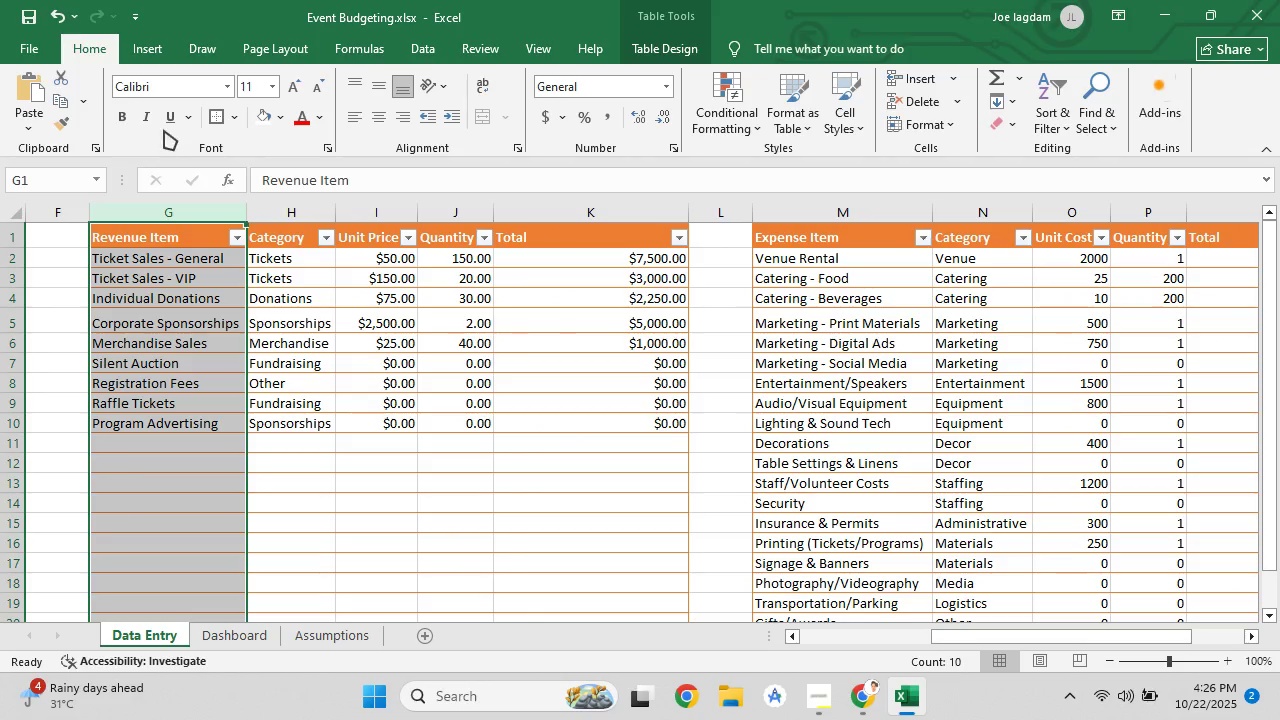 
left_click([111, 108])
 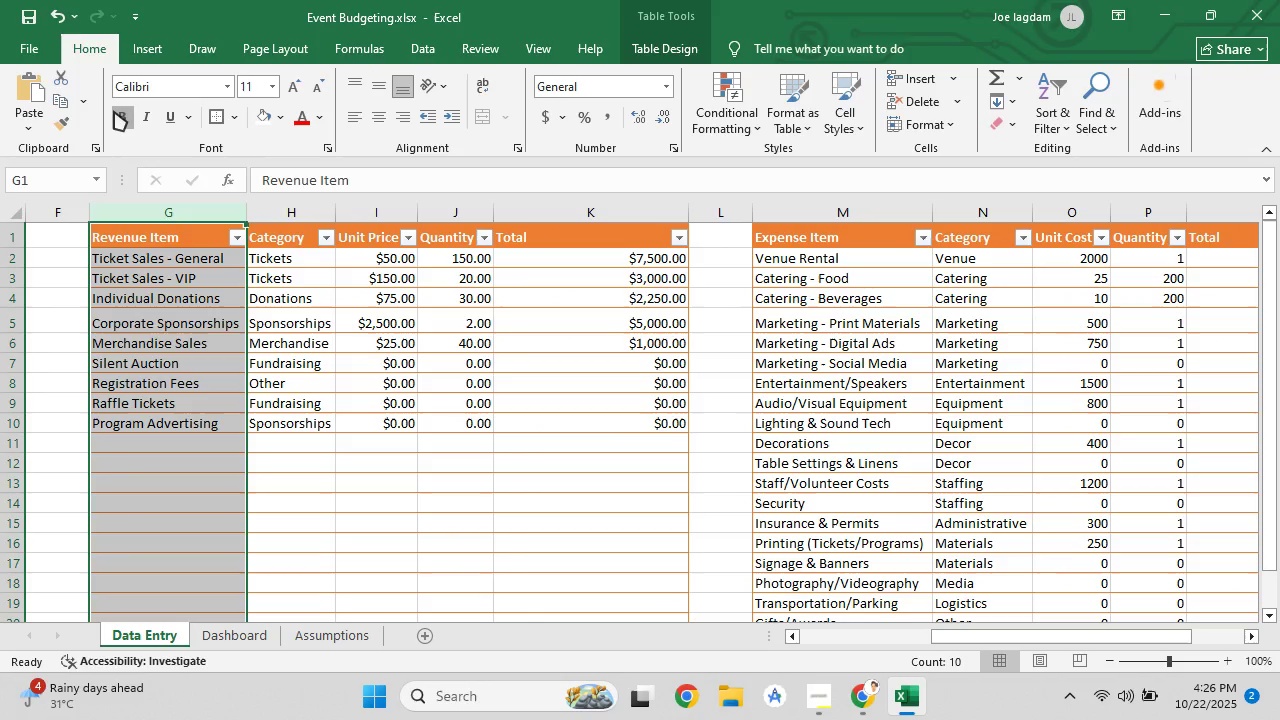 
left_click([114, 111])
 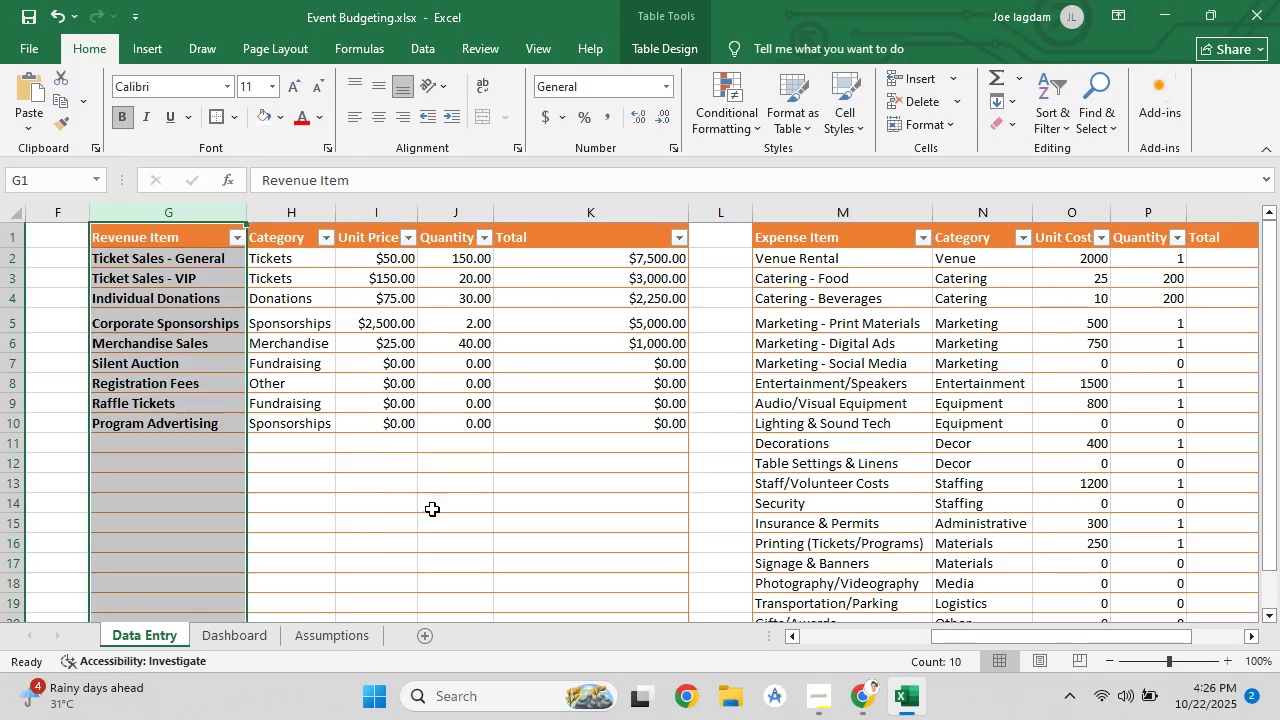 
left_click([432, 509])
 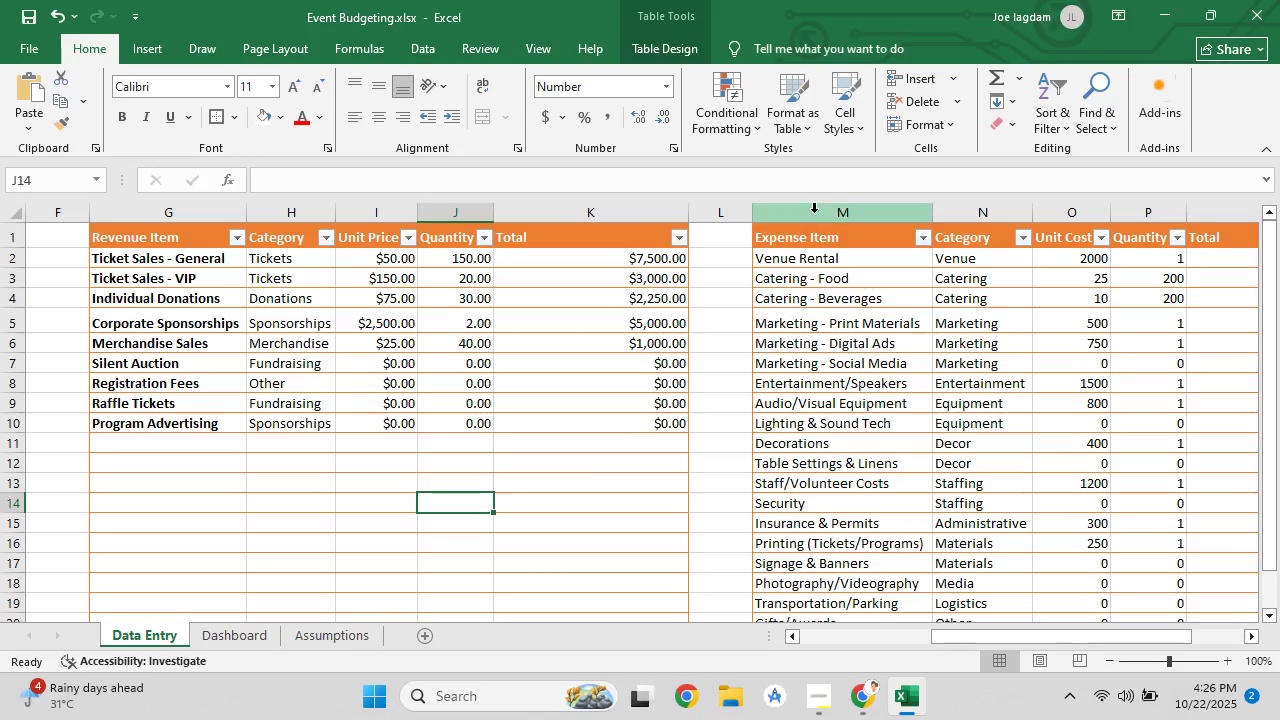 
left_click([814, 211])
 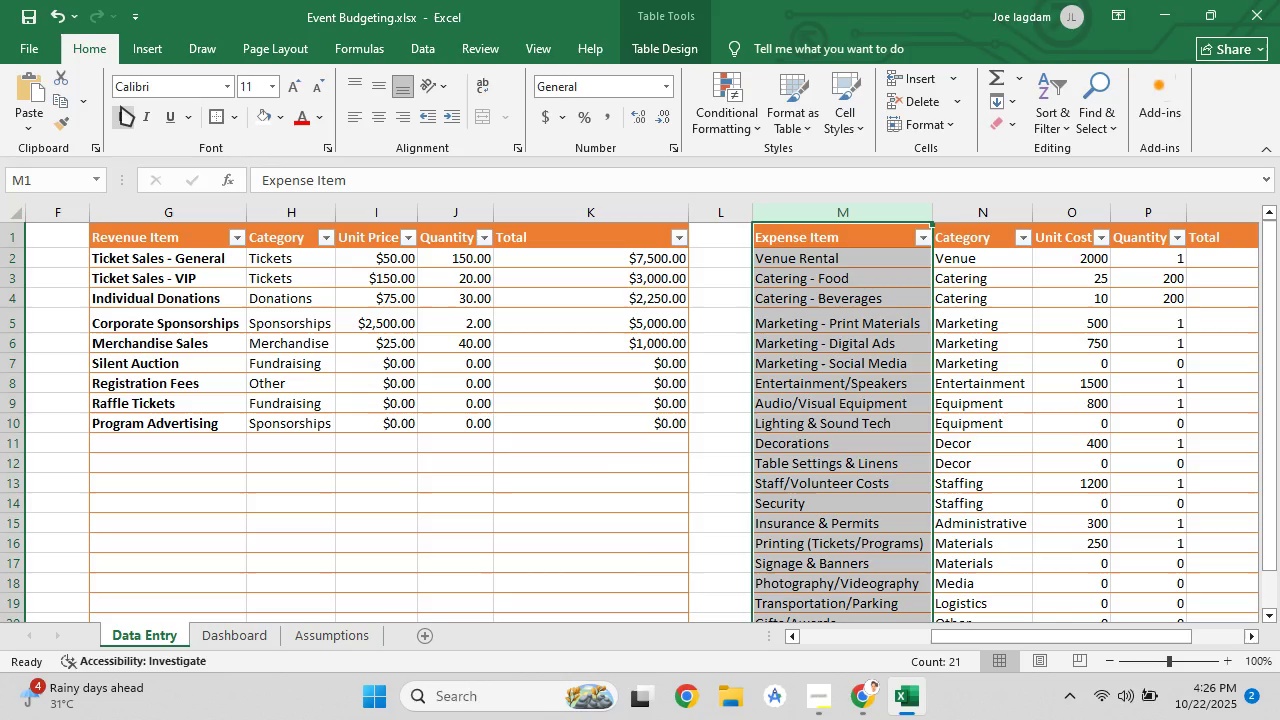 
left_click([121, 106])
 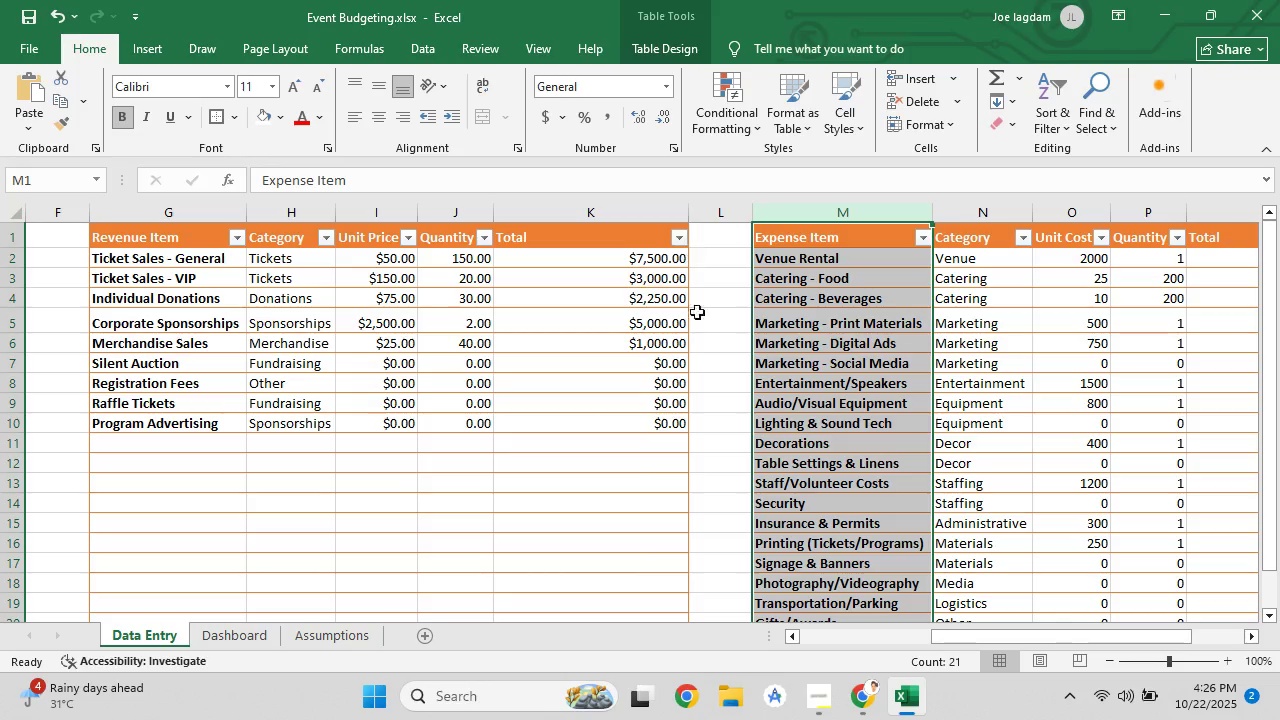 
left_click([712, 425])
 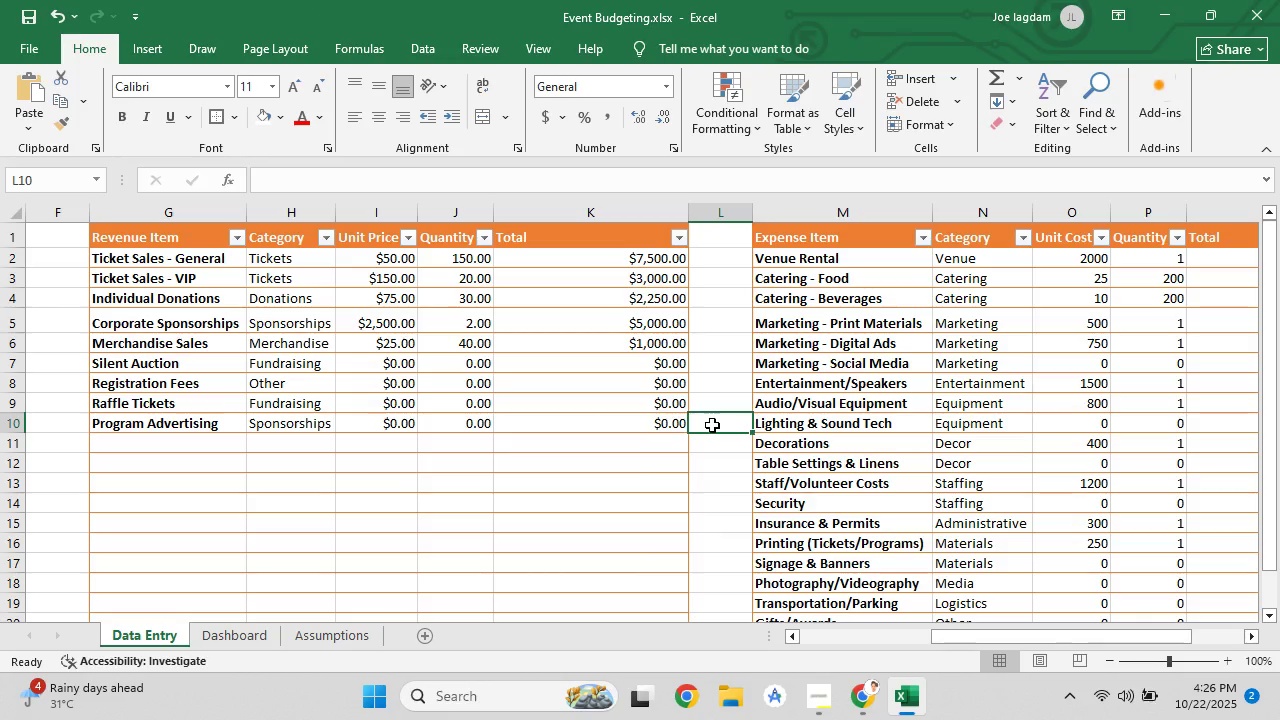 
scroll: coordinate [712, 425], scroll_direction: none, amount: 0.0
 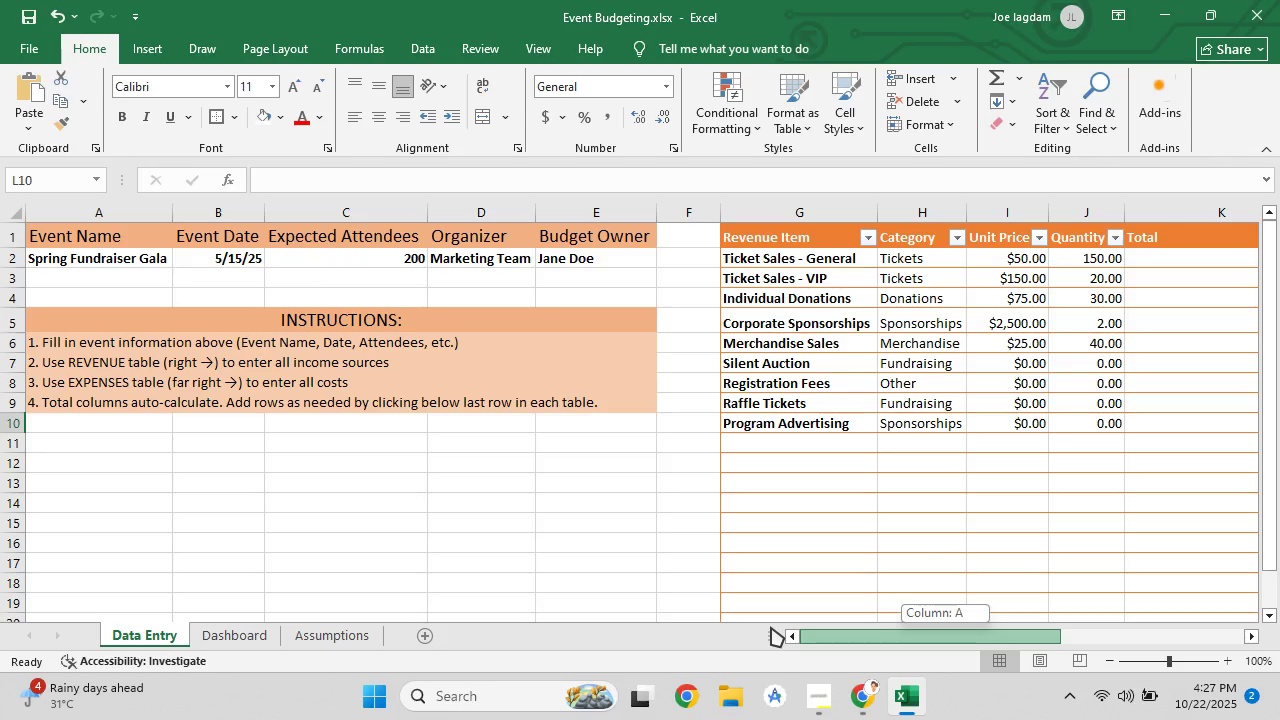 
wait(31.33)
 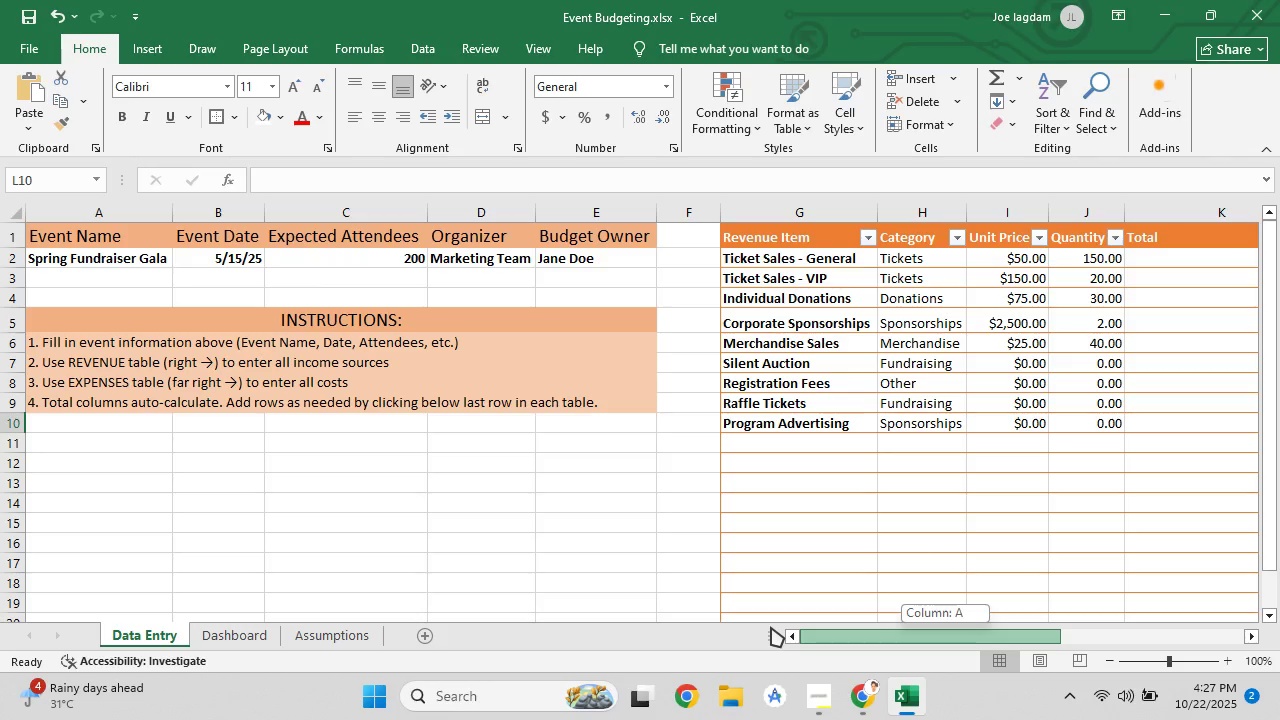 
left_click([241, 642])
 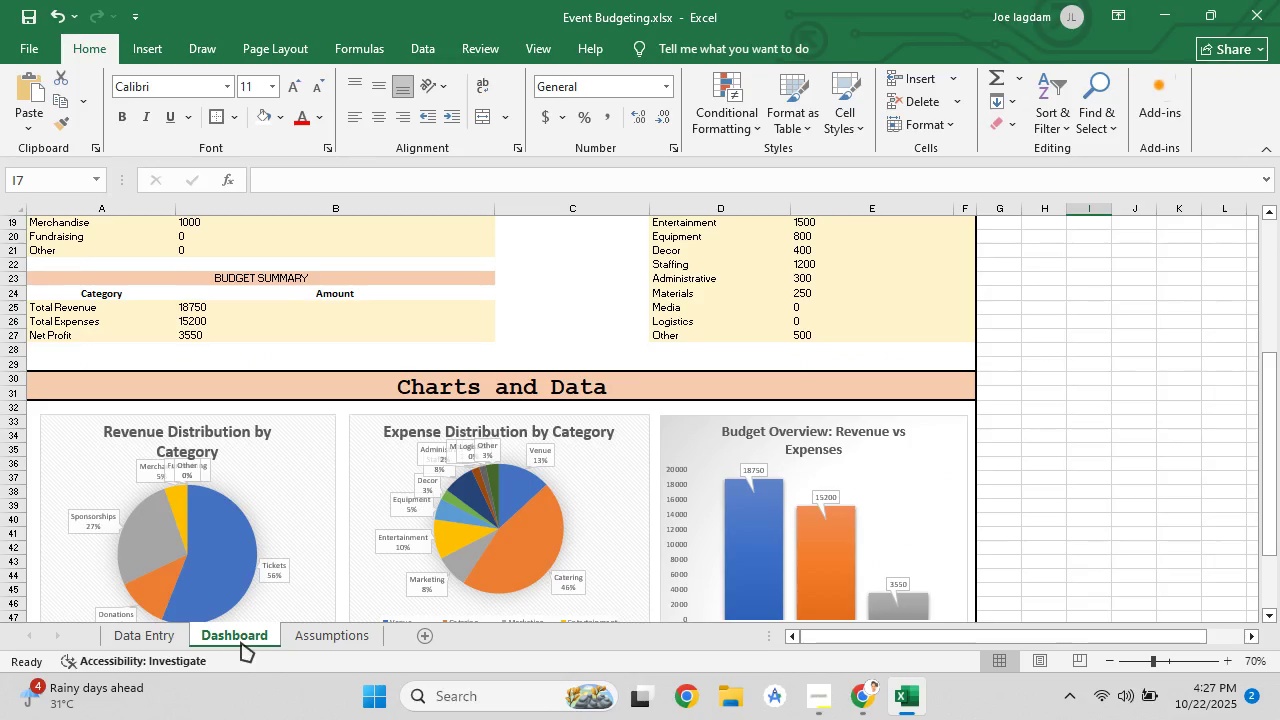 
scroll: coordinate [283, 441], scroll_direction: up, amount: 4.0